 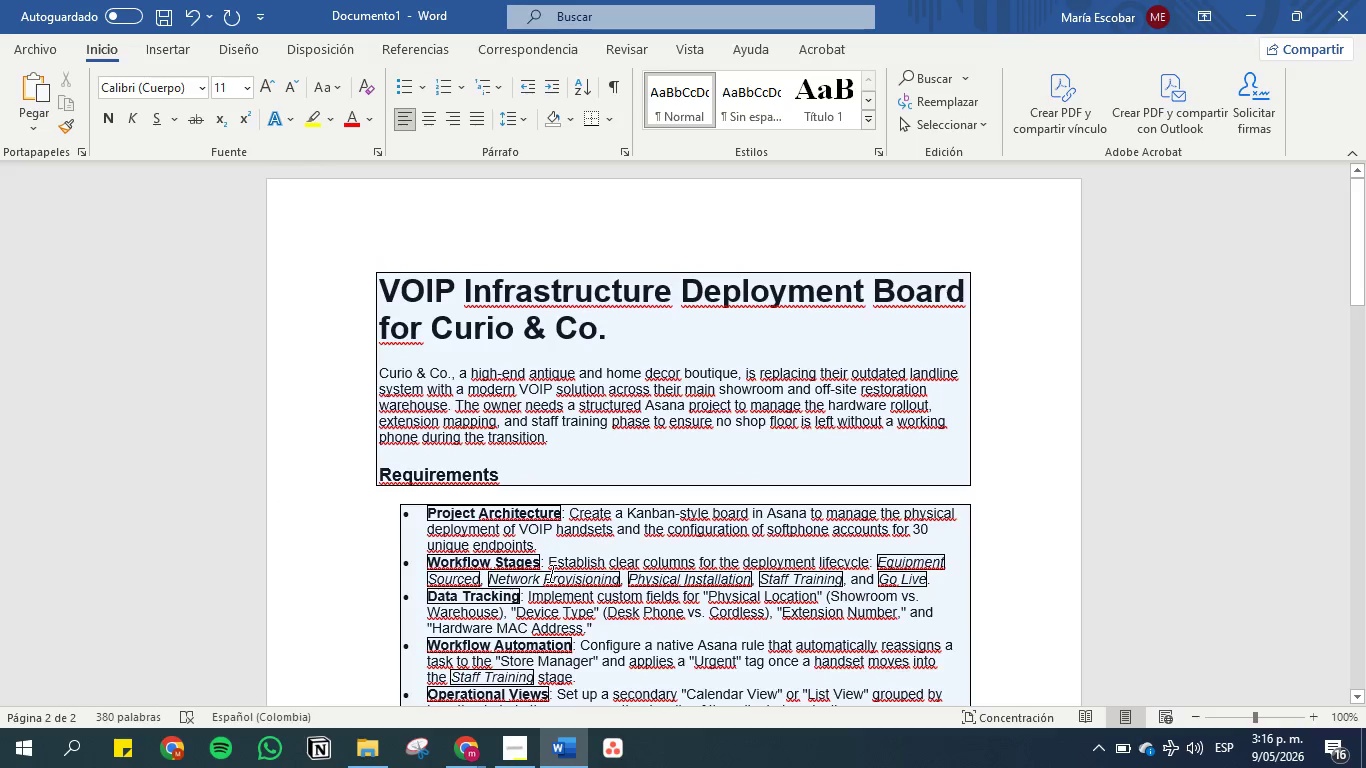 
left_click([359, 743])
 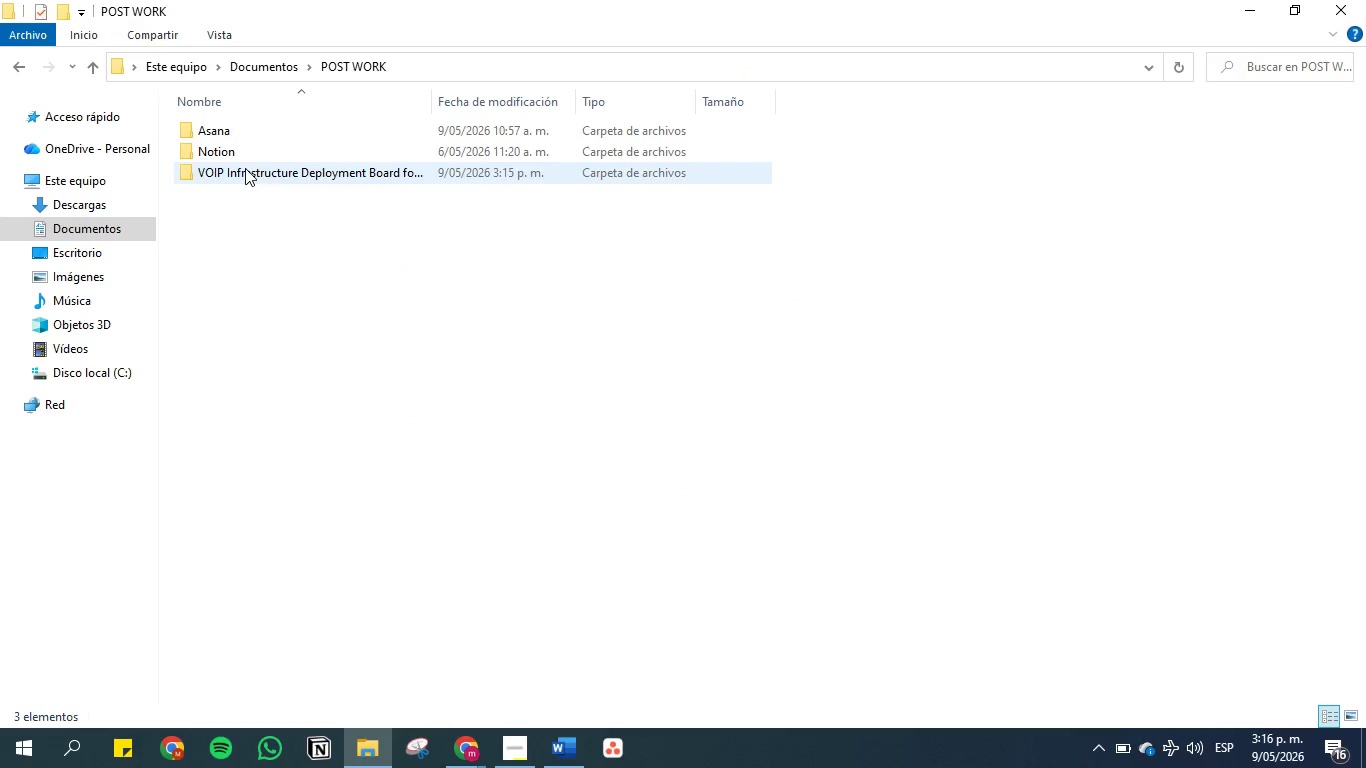 
double_click([245, 168])
 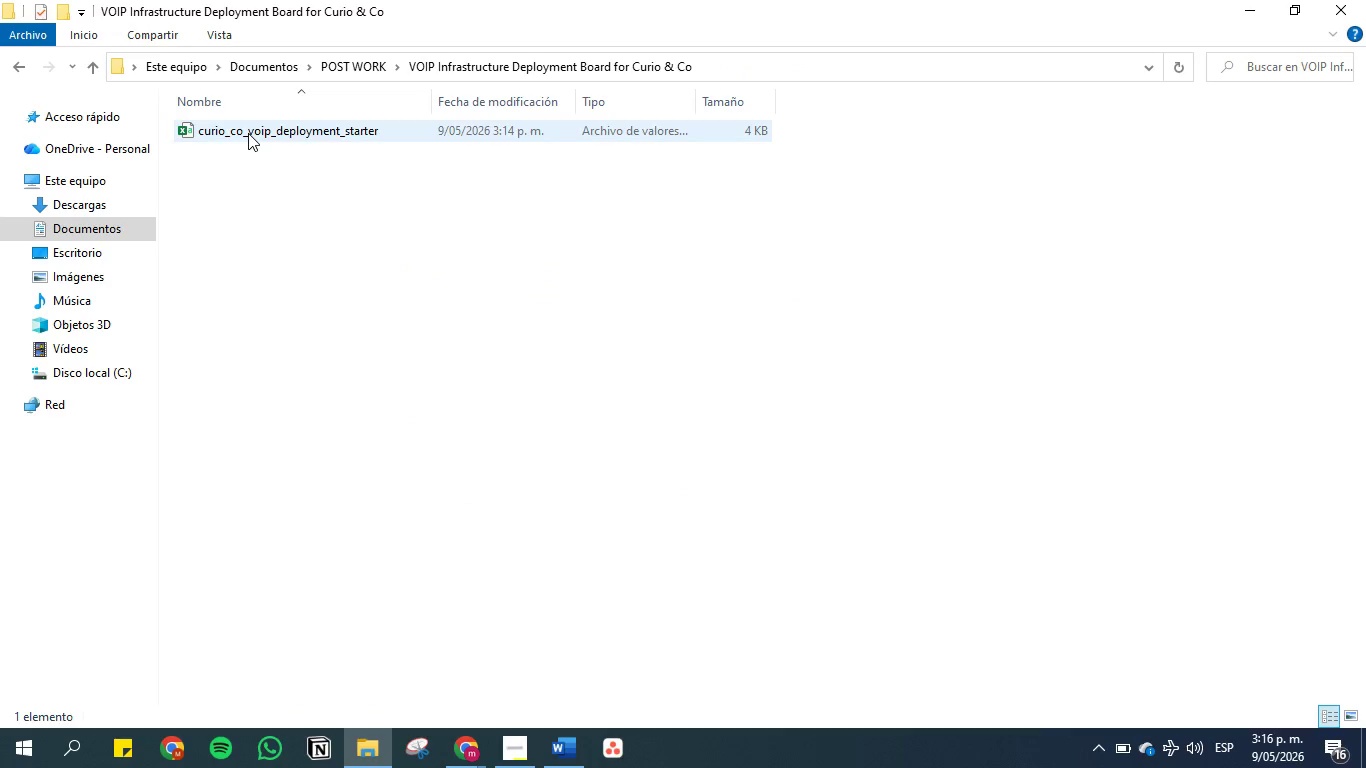 
double_click([248, 133])
 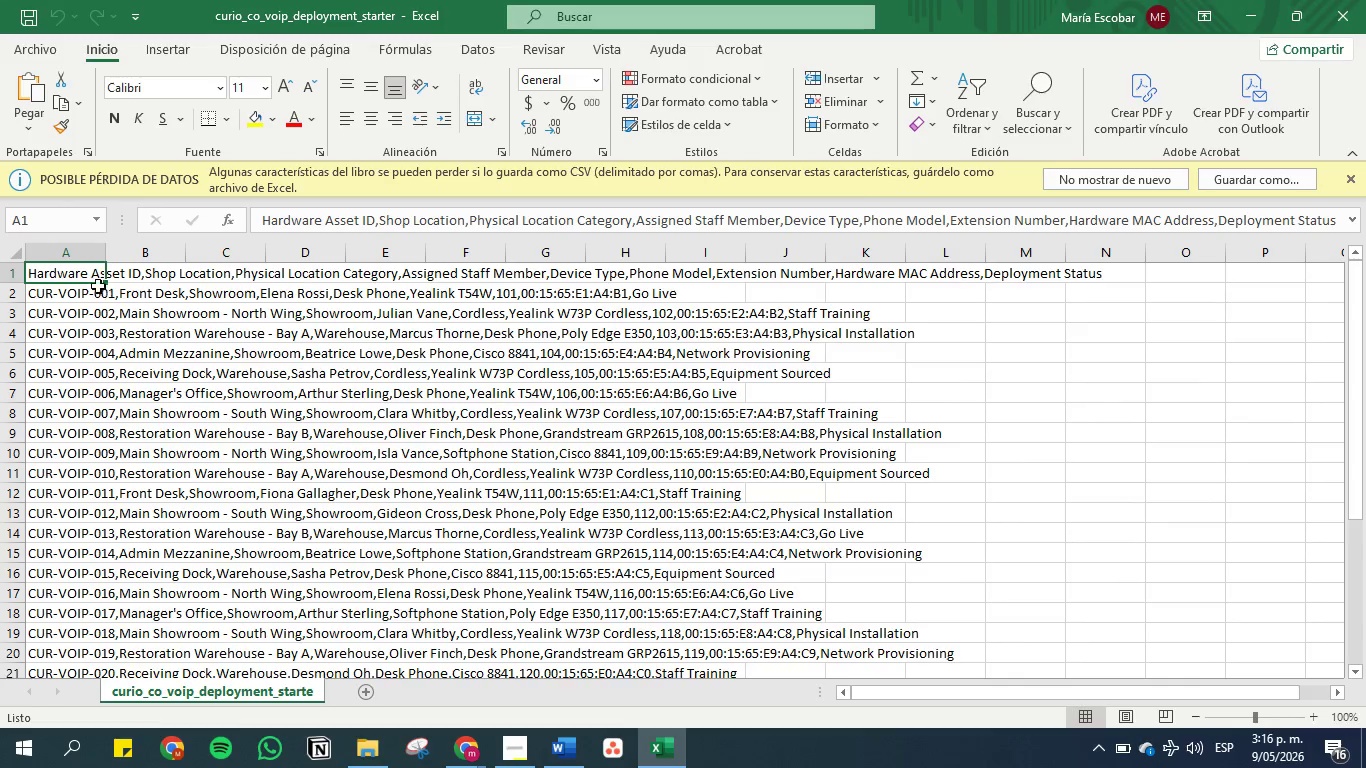 
key(Control+Shift+ArrowDown)
 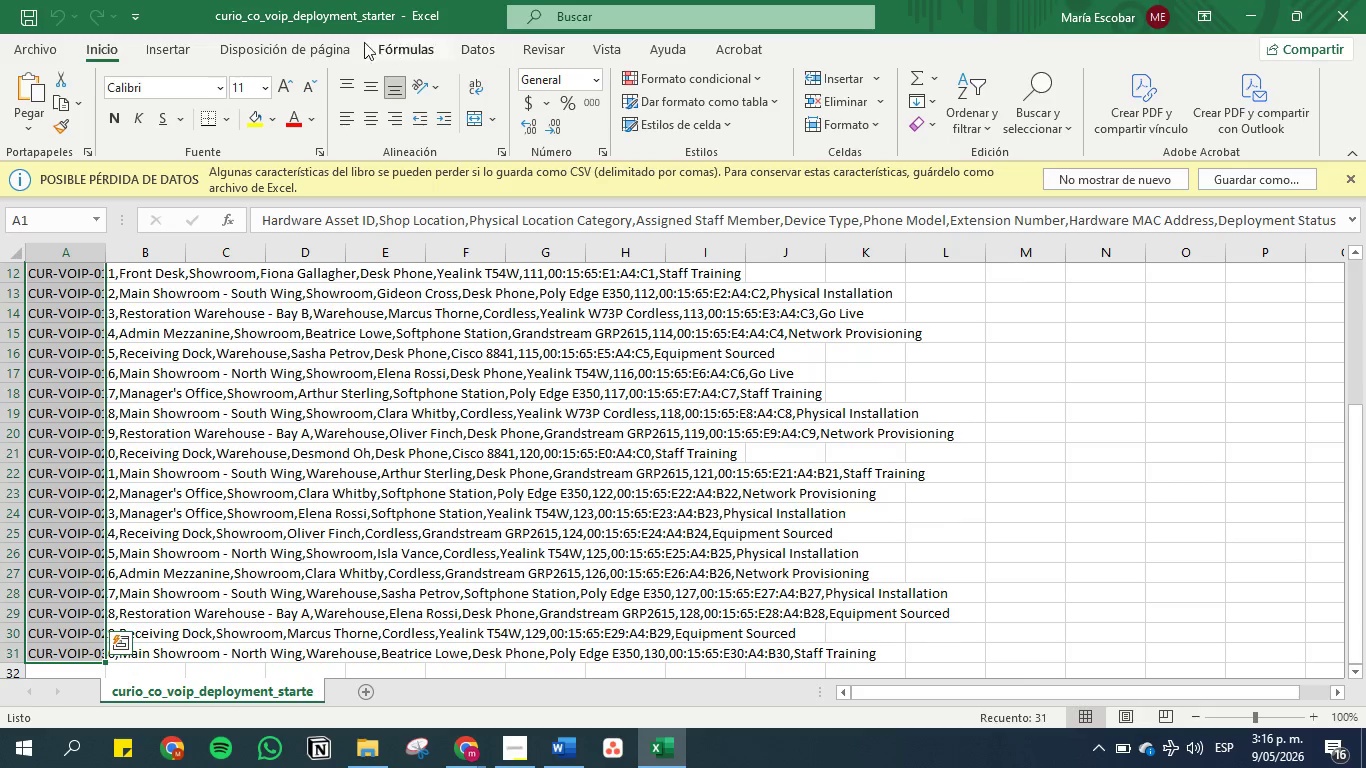 
left_click([472, 52])
 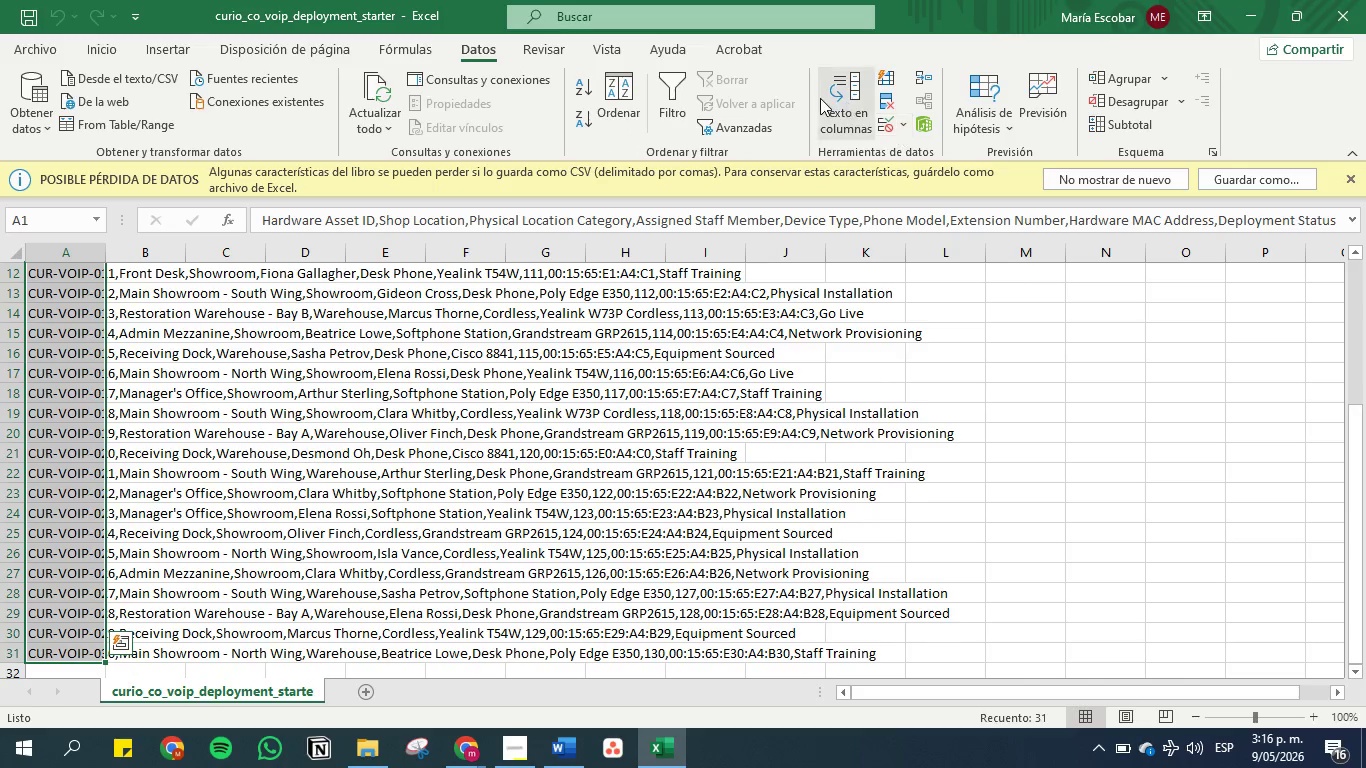 
left_click([850, 111])
 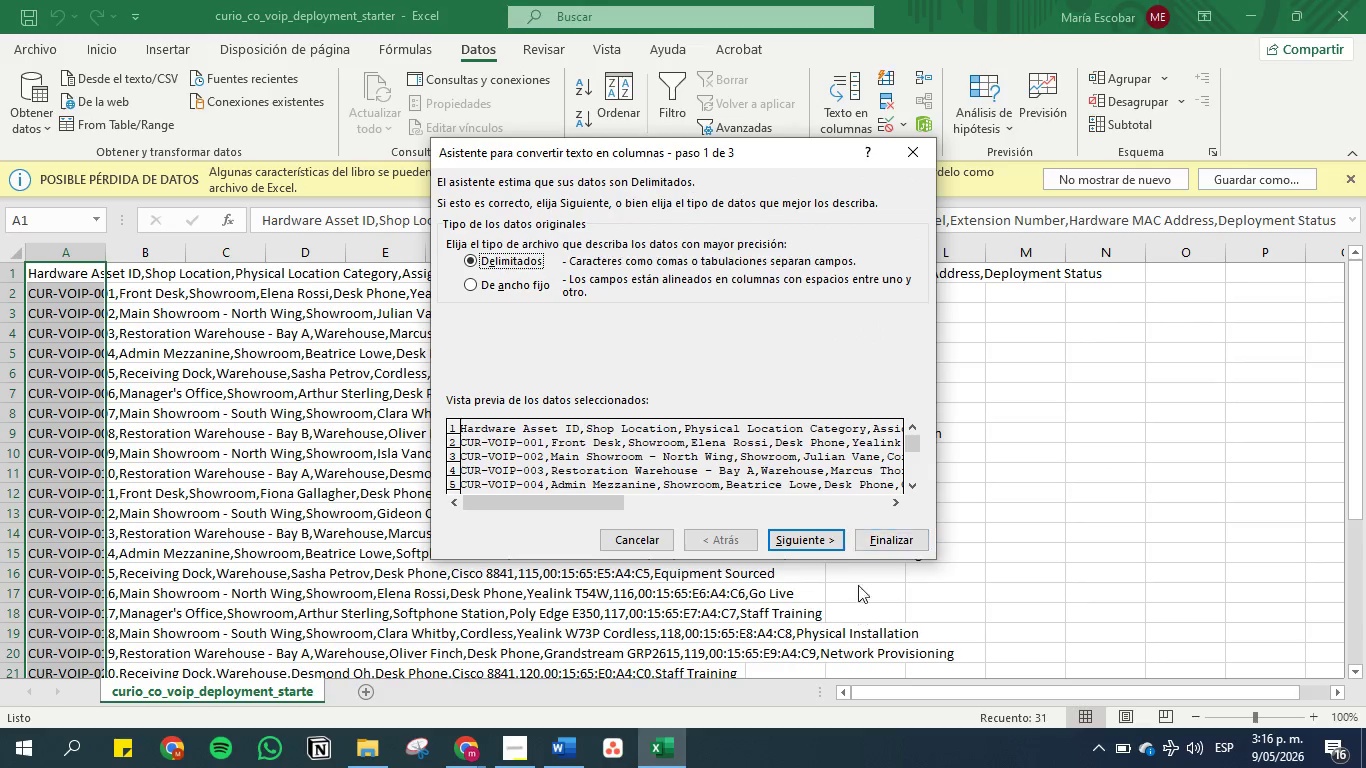 
left_click([802, 543])
 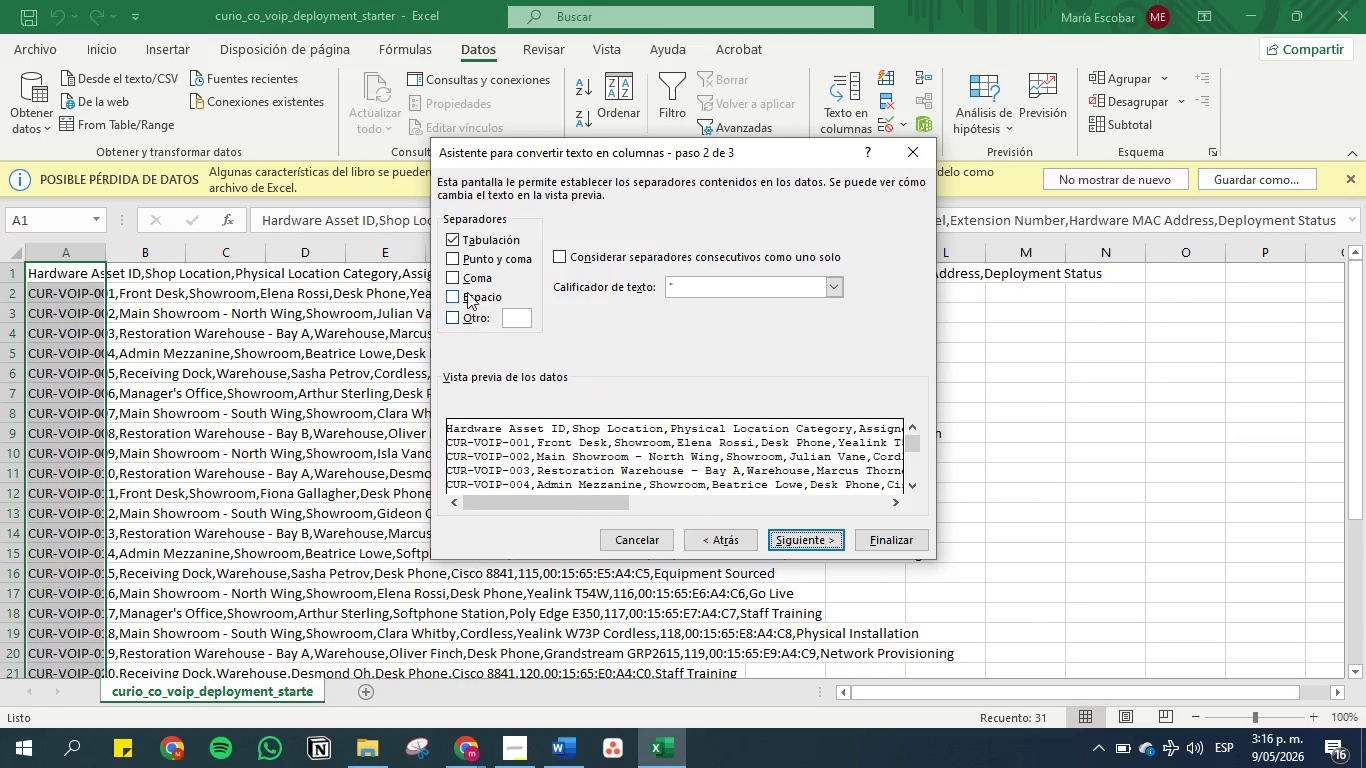 
left_click([456, 276])
 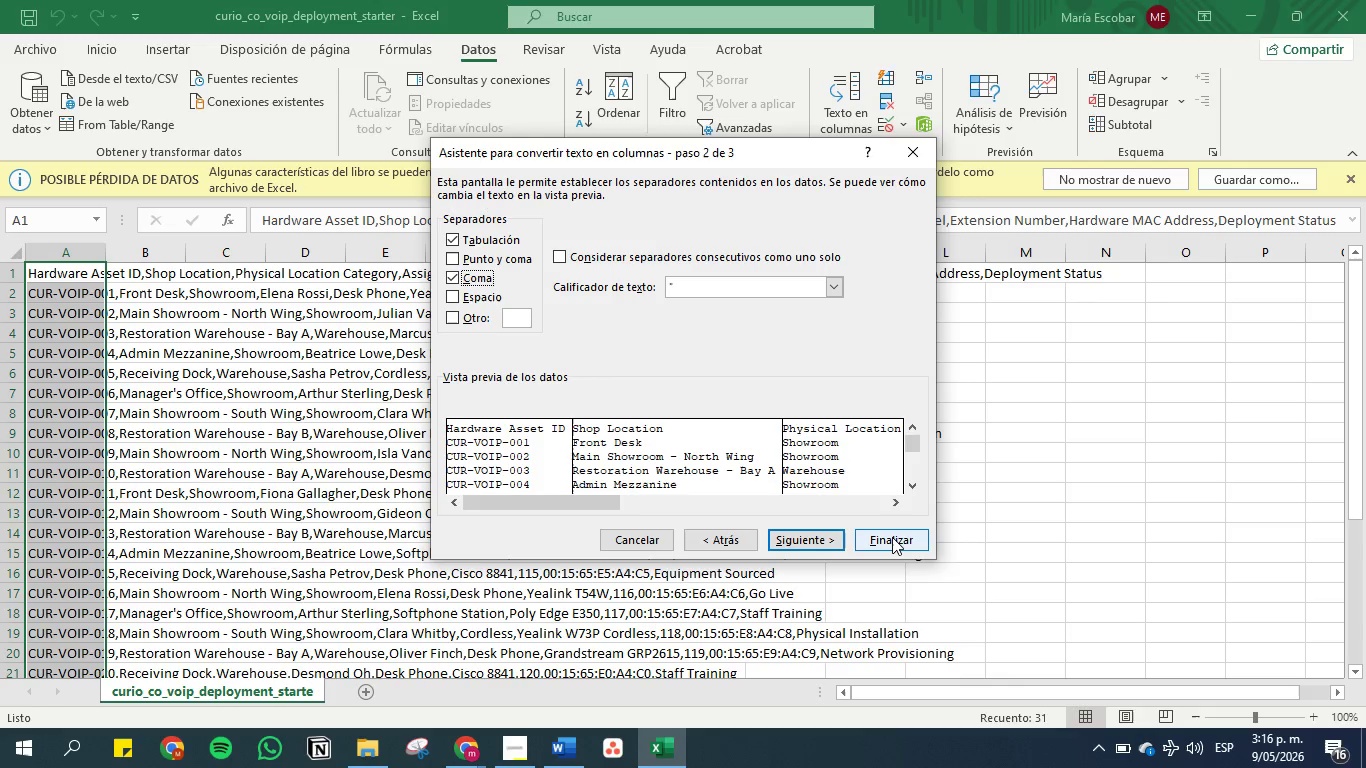 
left_click([892, 537])
 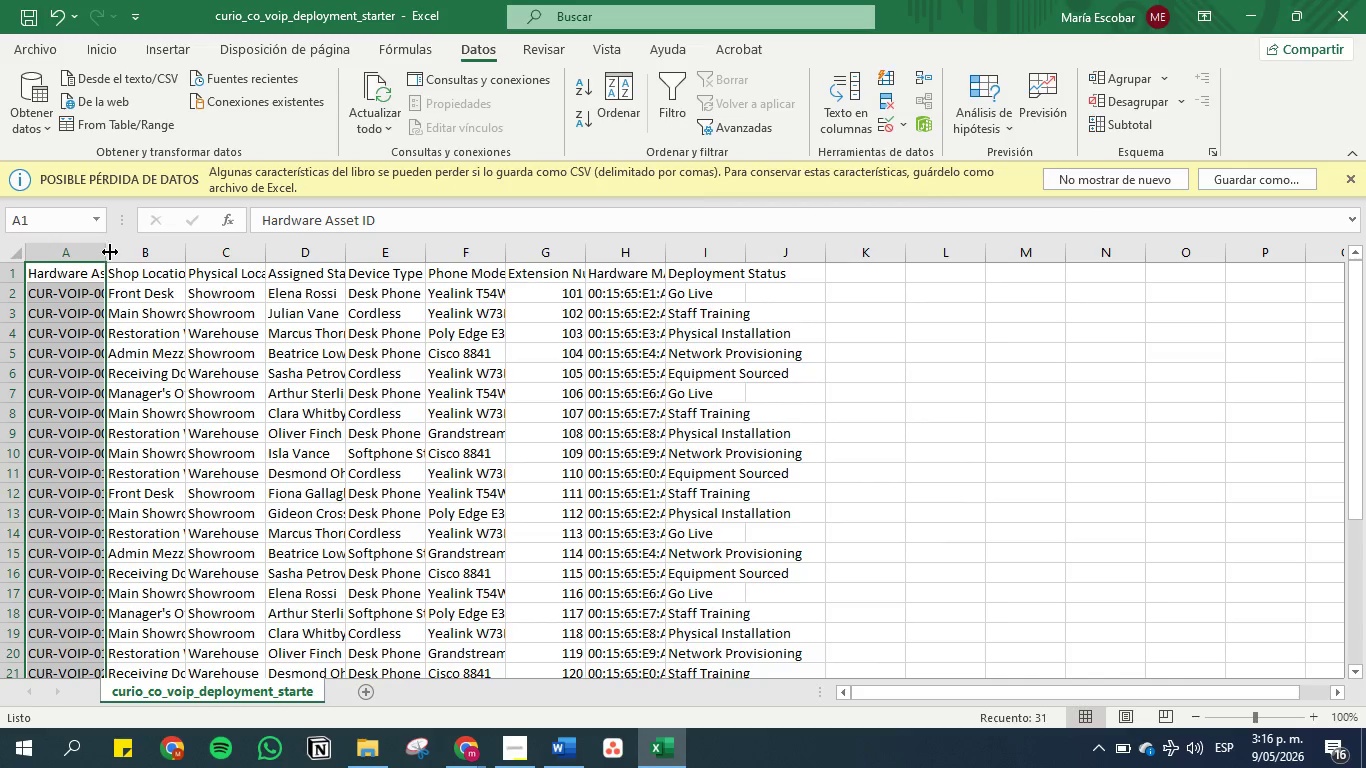 
double_click([107, 249])
 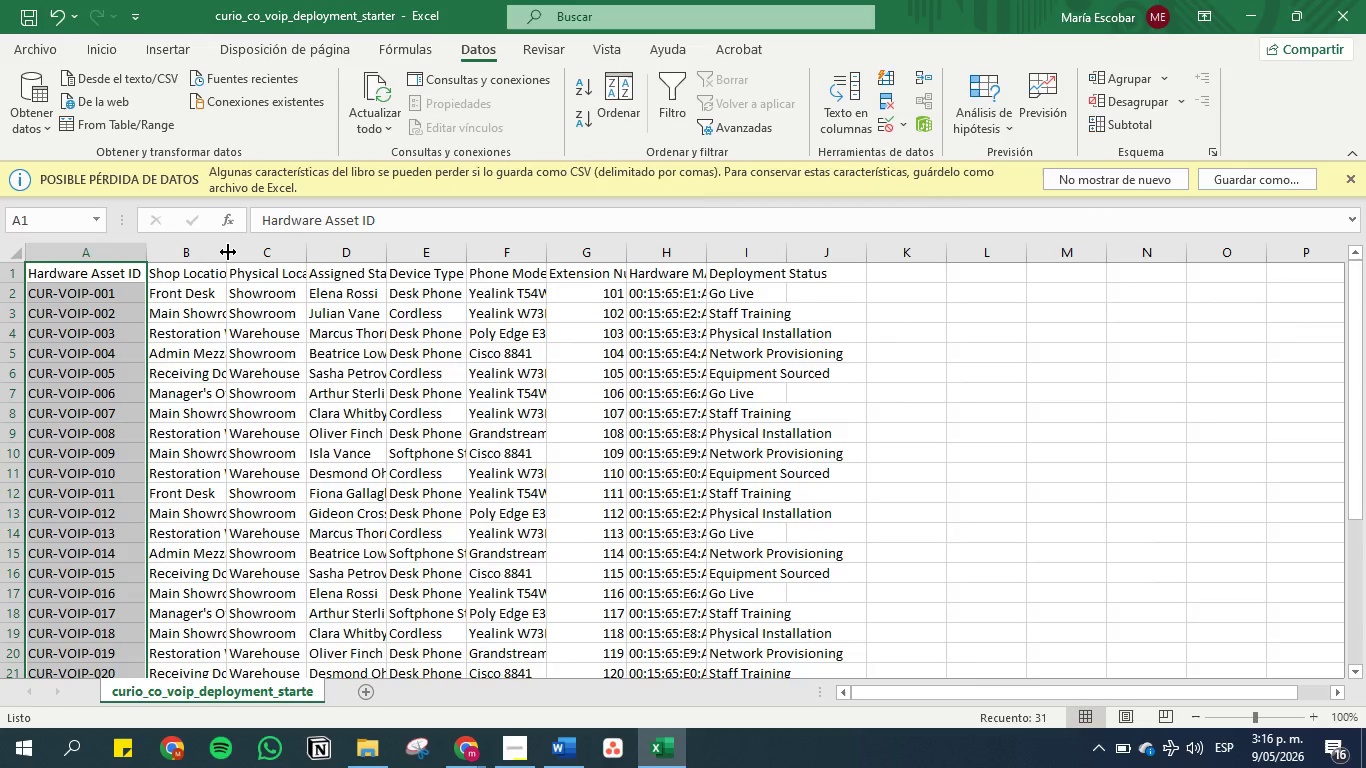 
double_click([228, 252])
 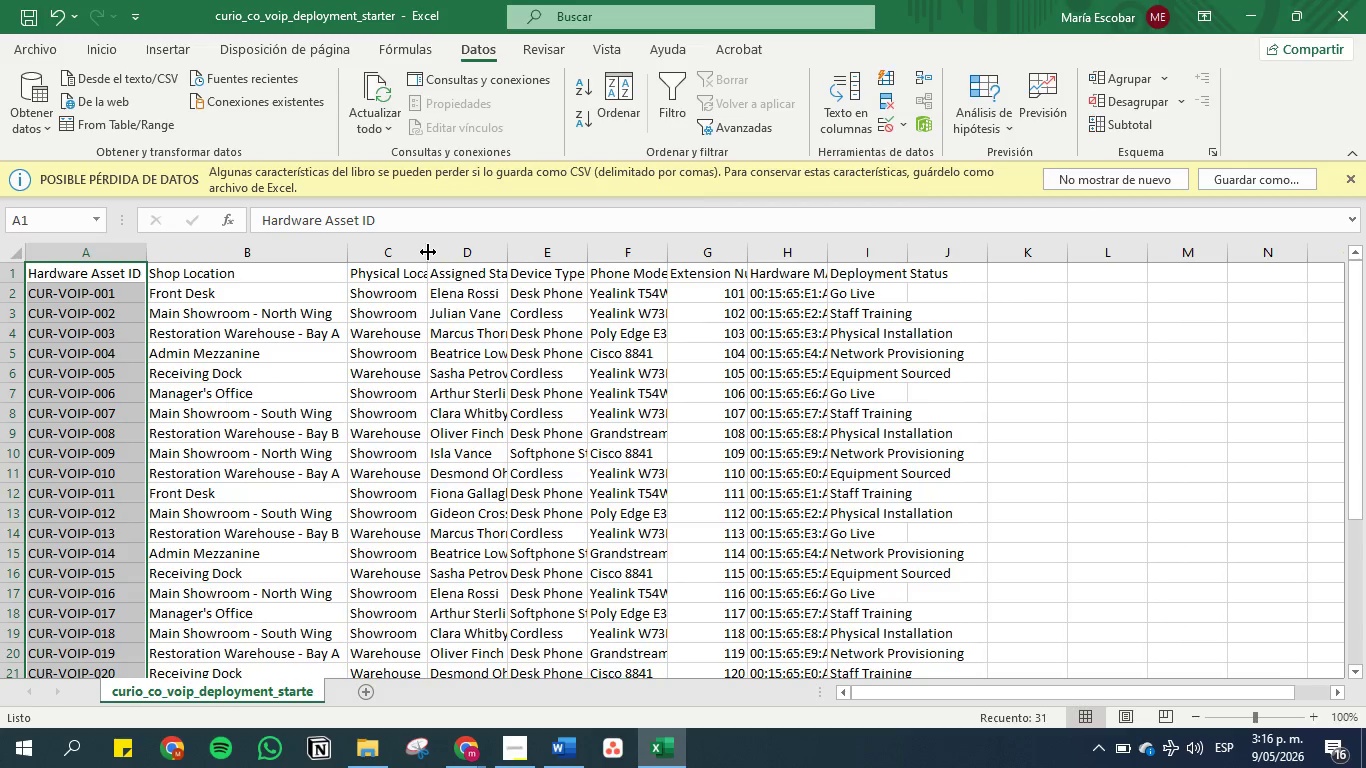 
double_click([428, 252])
 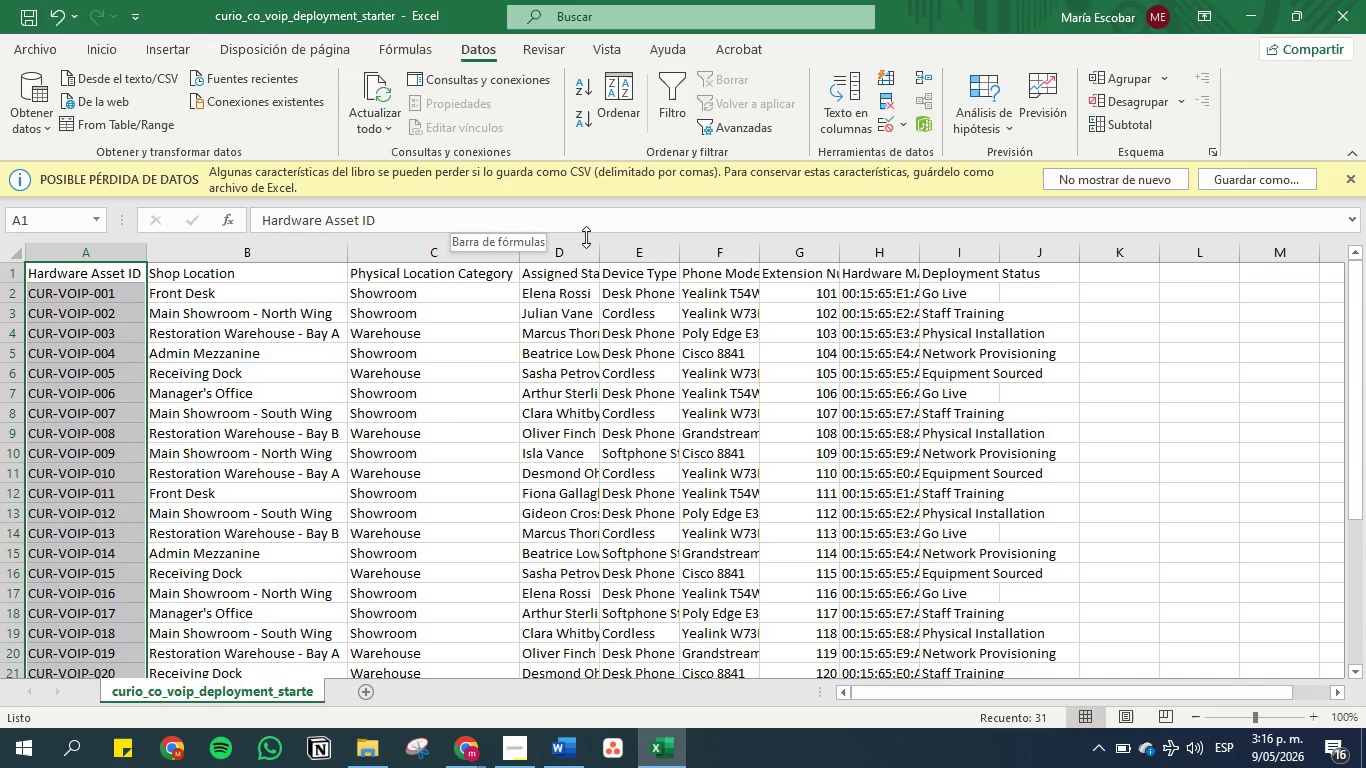 
wait(5.66)
 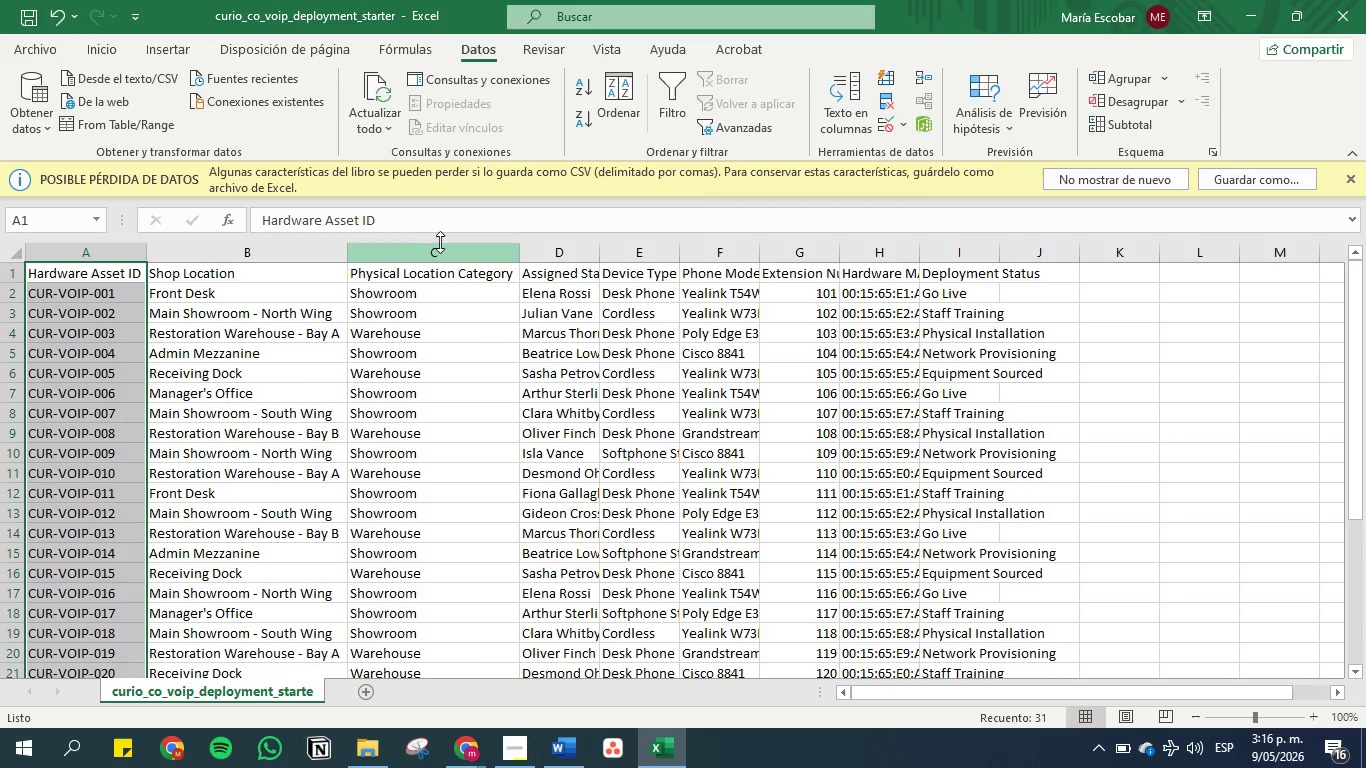 
double_click([600, 251])
 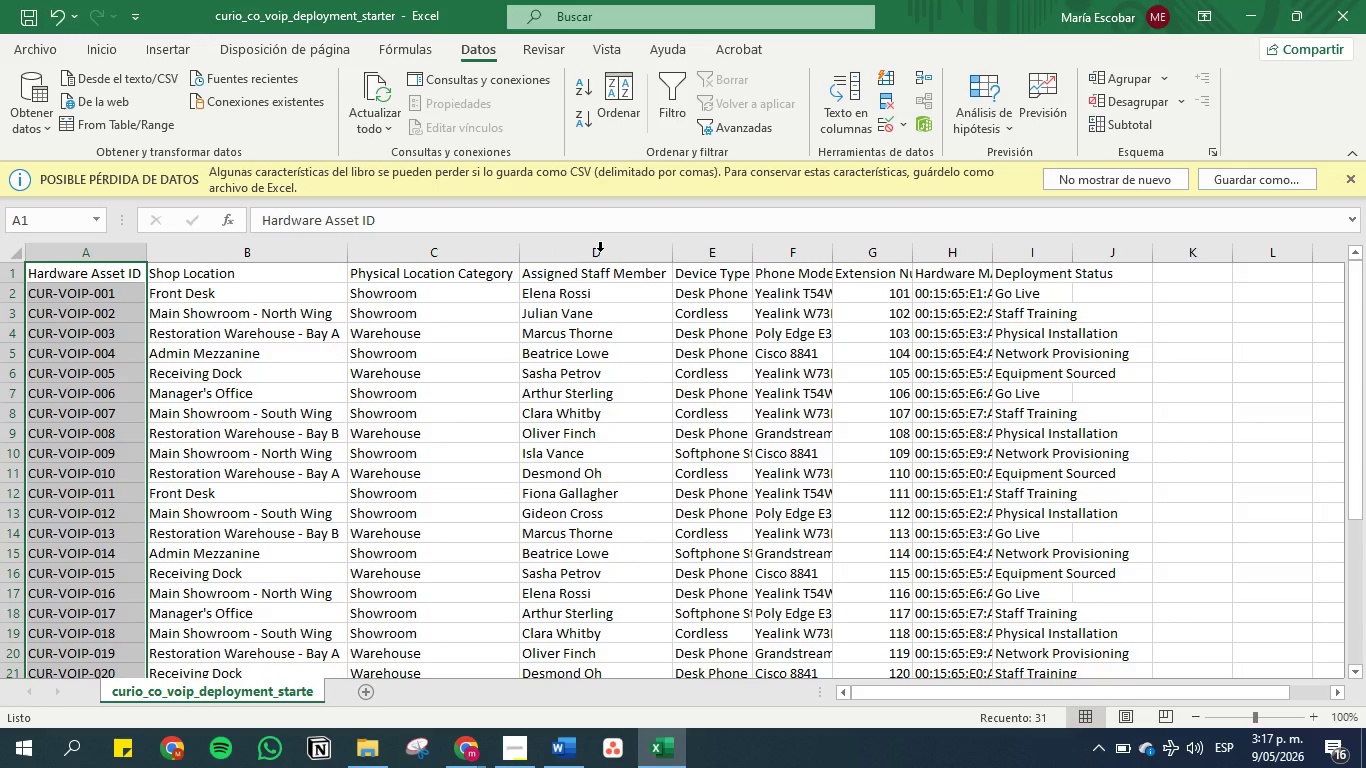 
wait(12.2)
 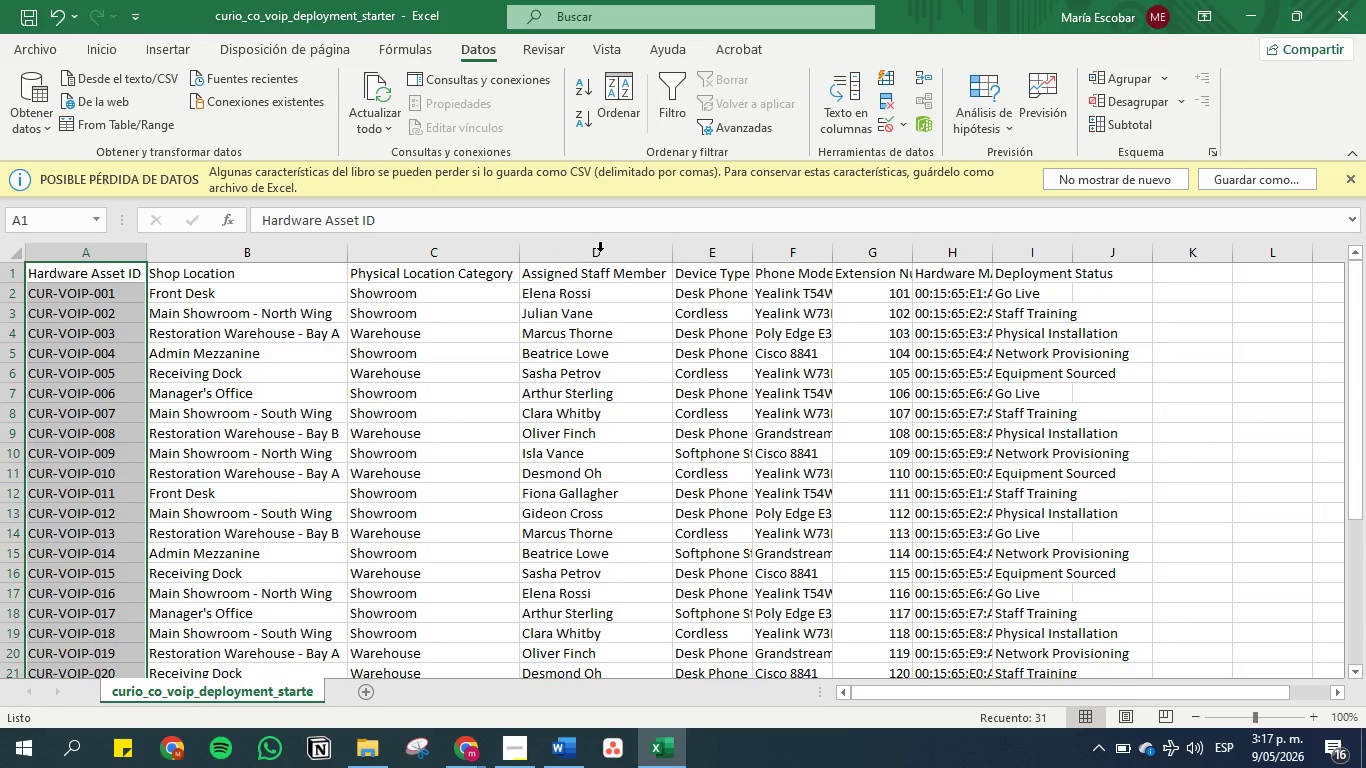 
double_click([751, 253])
 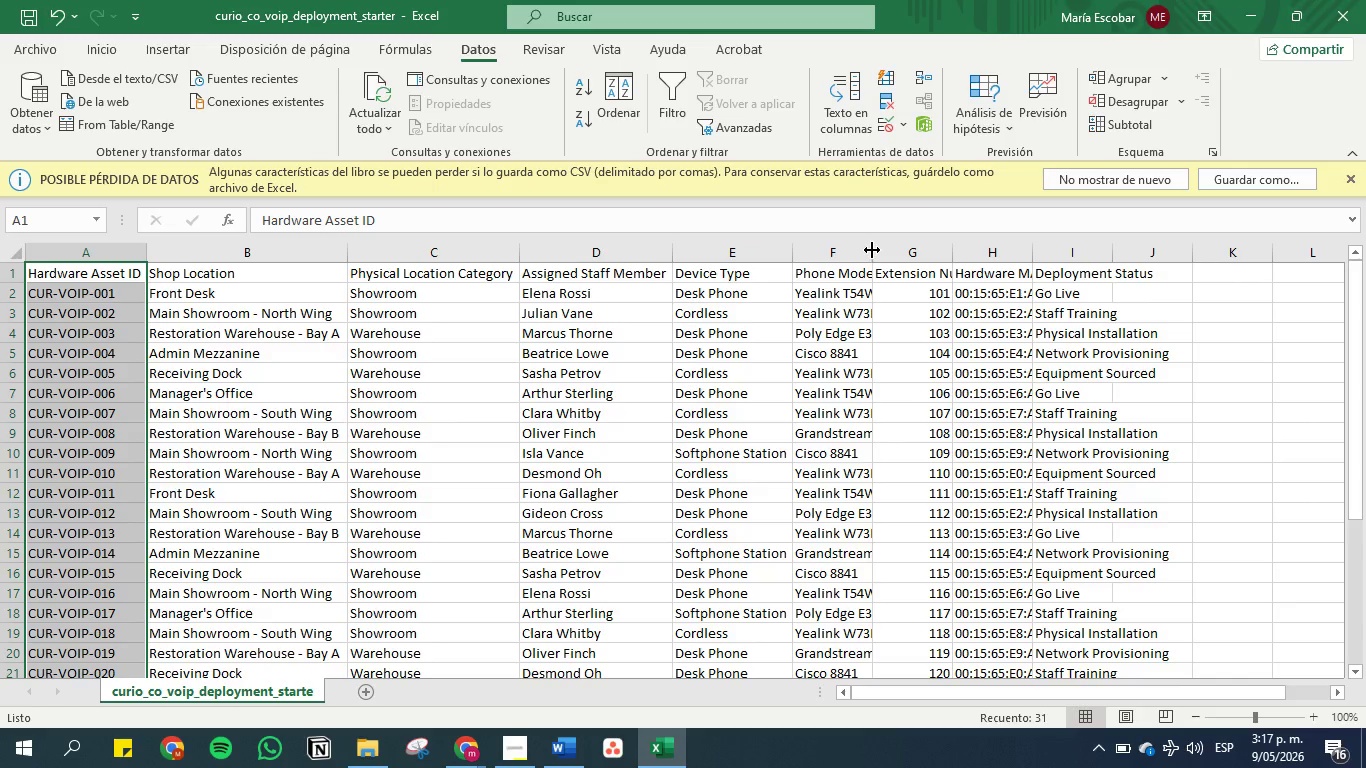 
double_click([872, 250])
 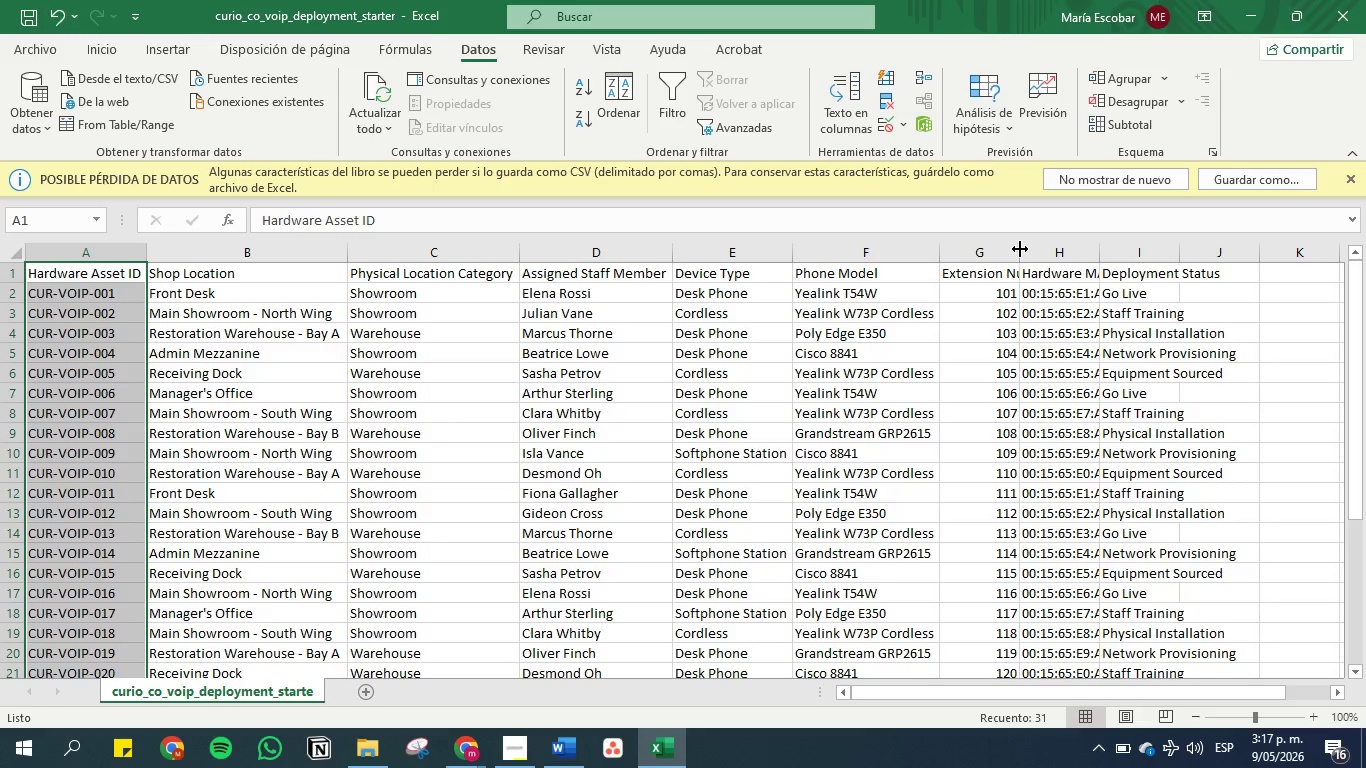 
double_click([1019, 249])
 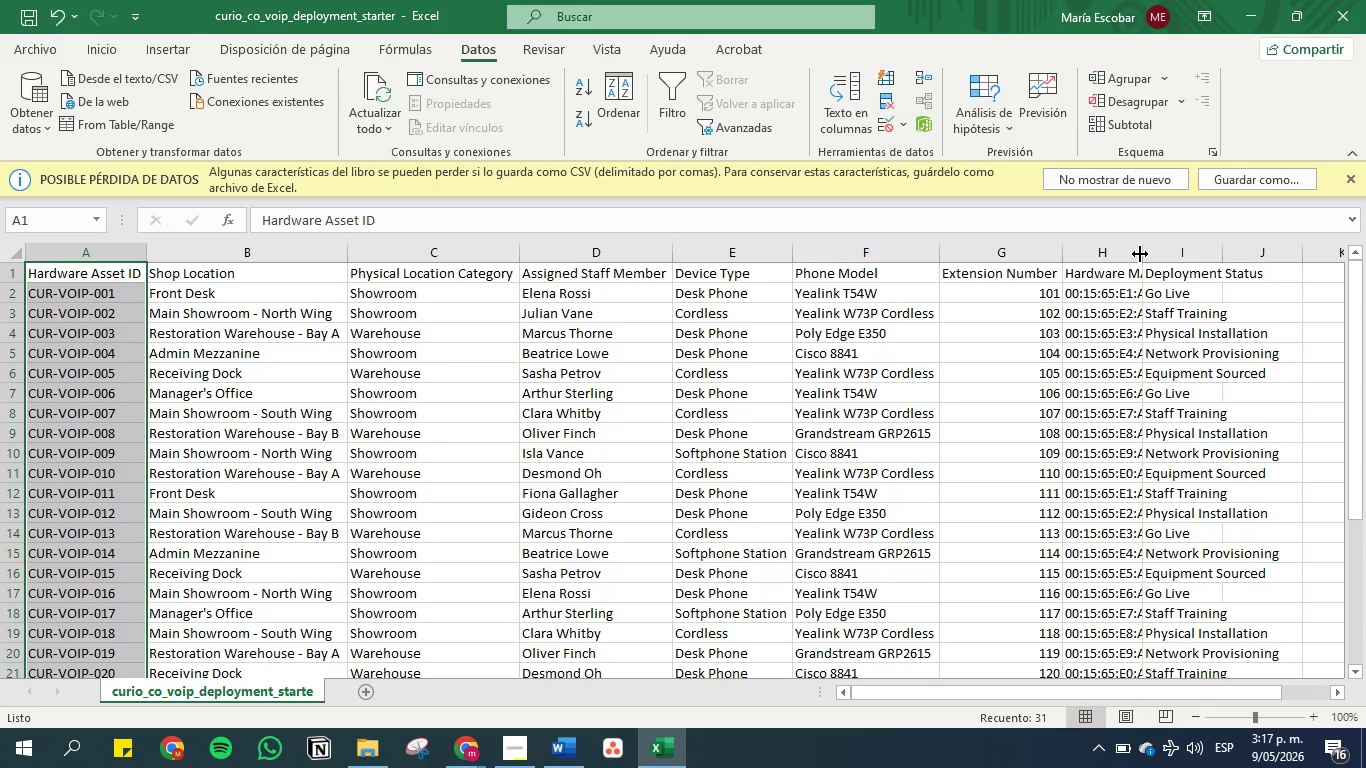 
double_click([1141, 254])
 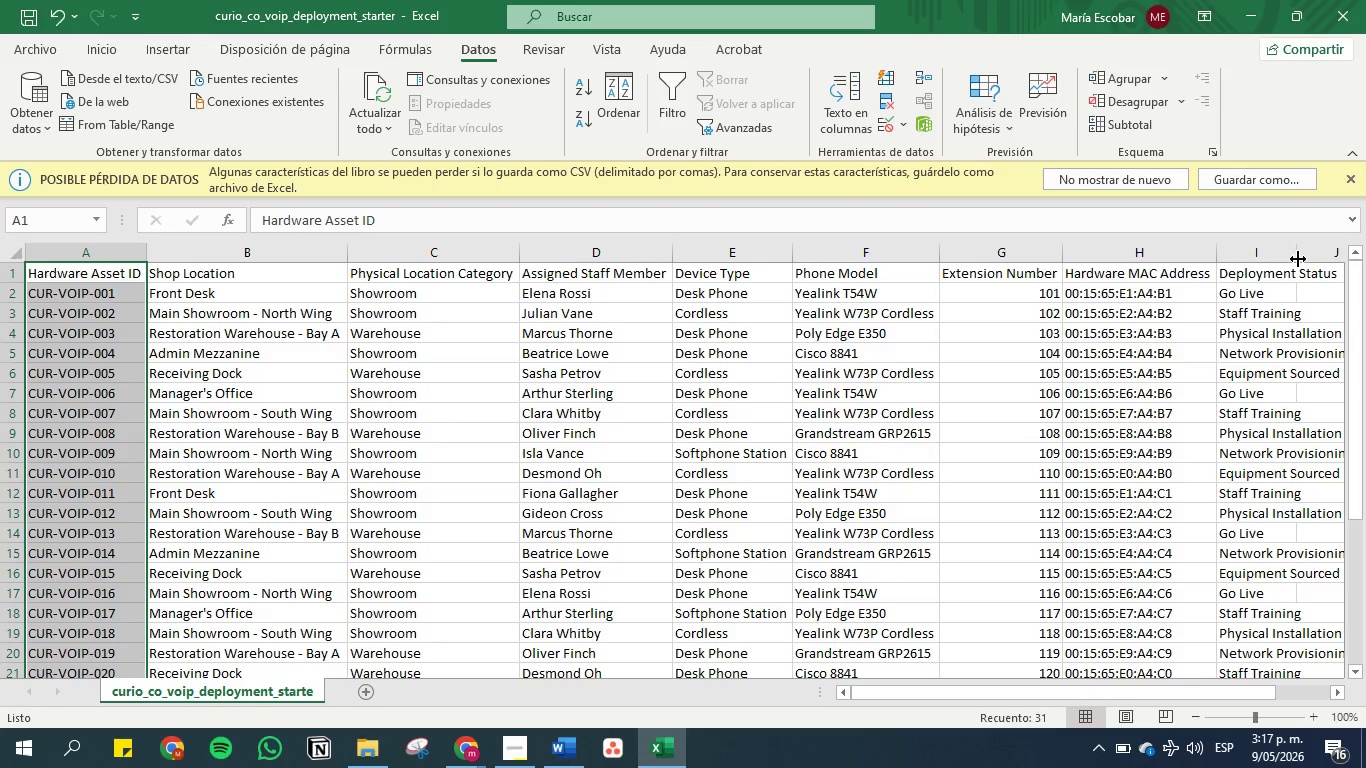 
double_click([1298, 259])
 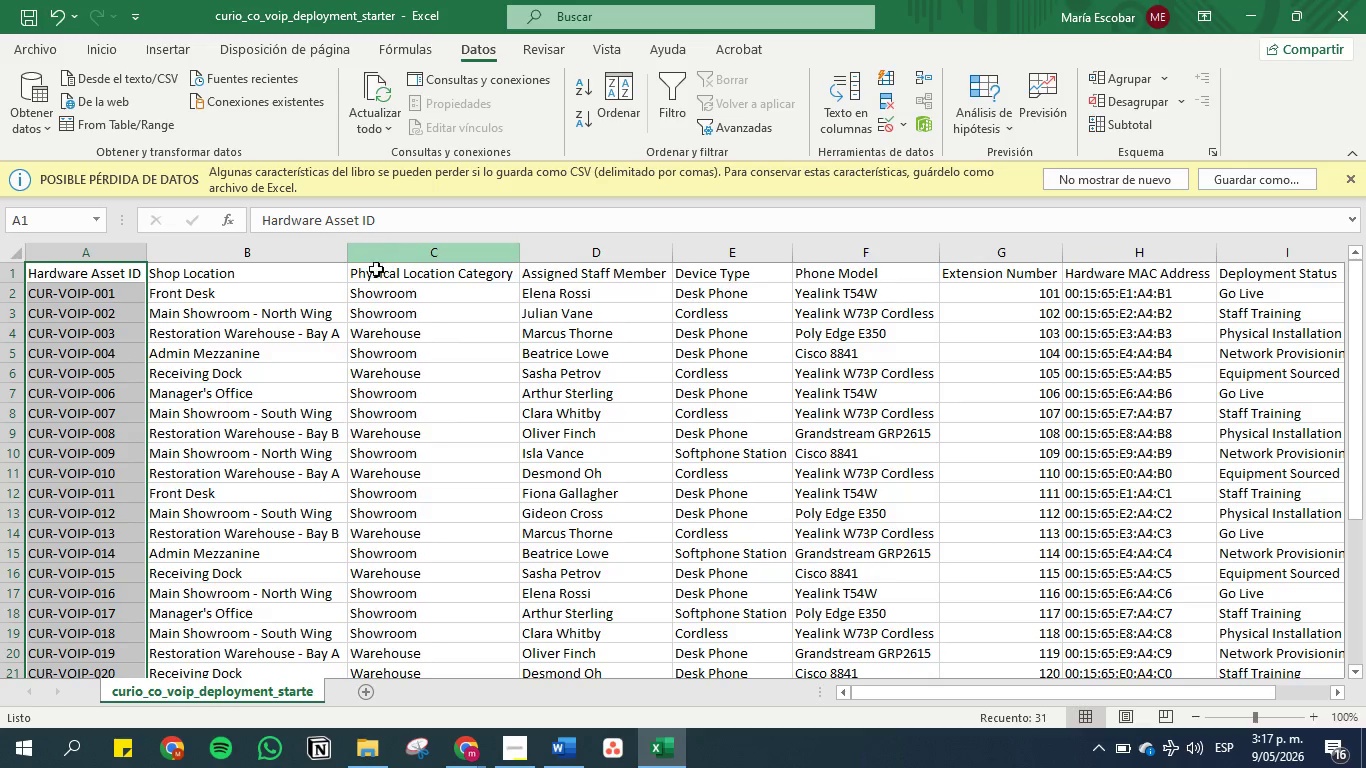 
left_click([211, 314])
 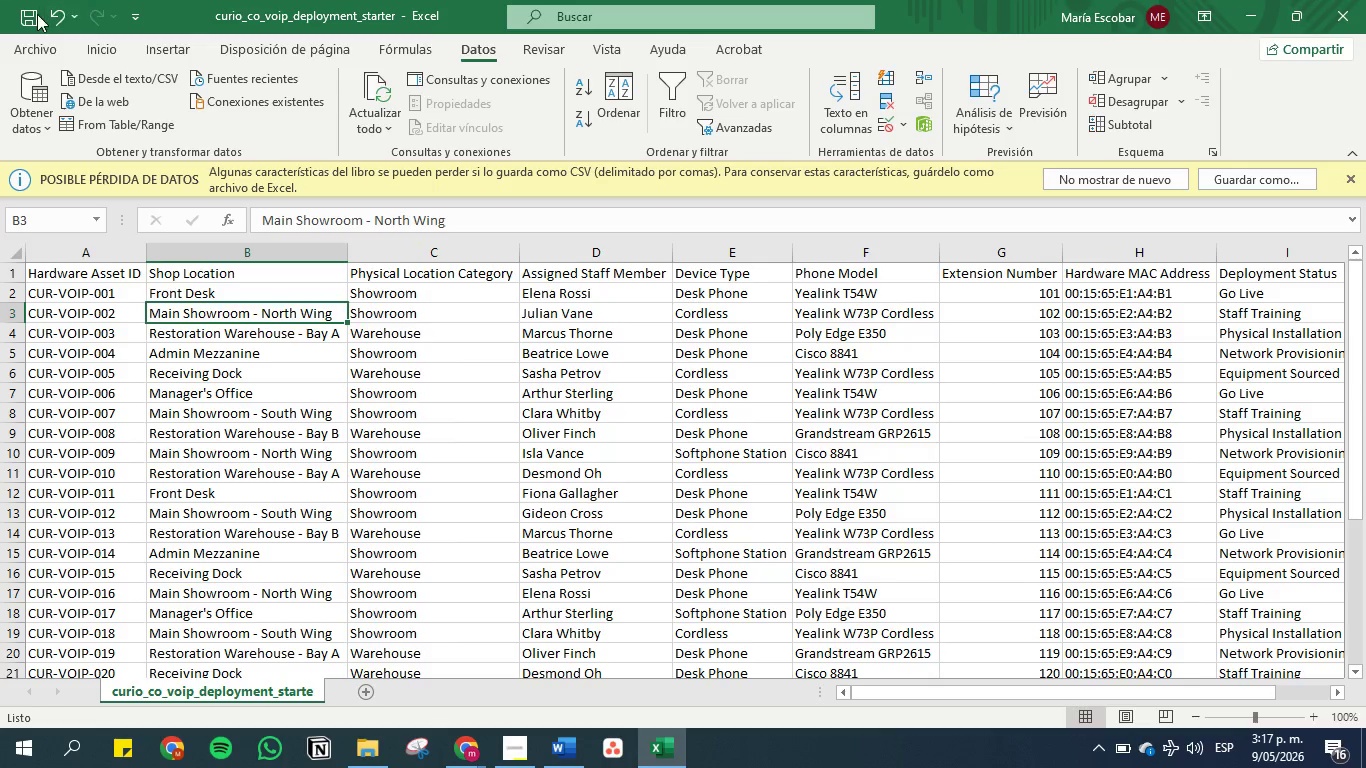 
left_click([32, 14])
 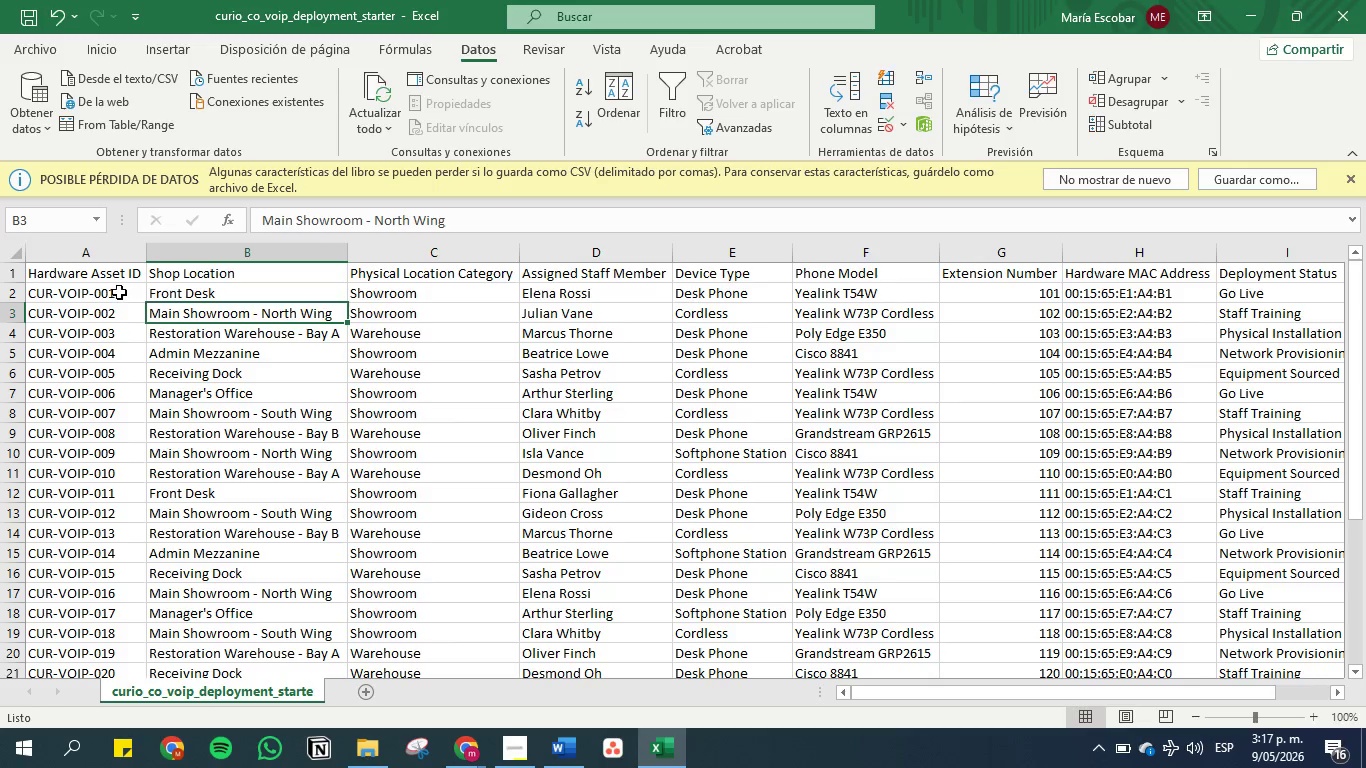 
scroll: coordinate [124, 296], scroll_direction: up, amount: 3.0
 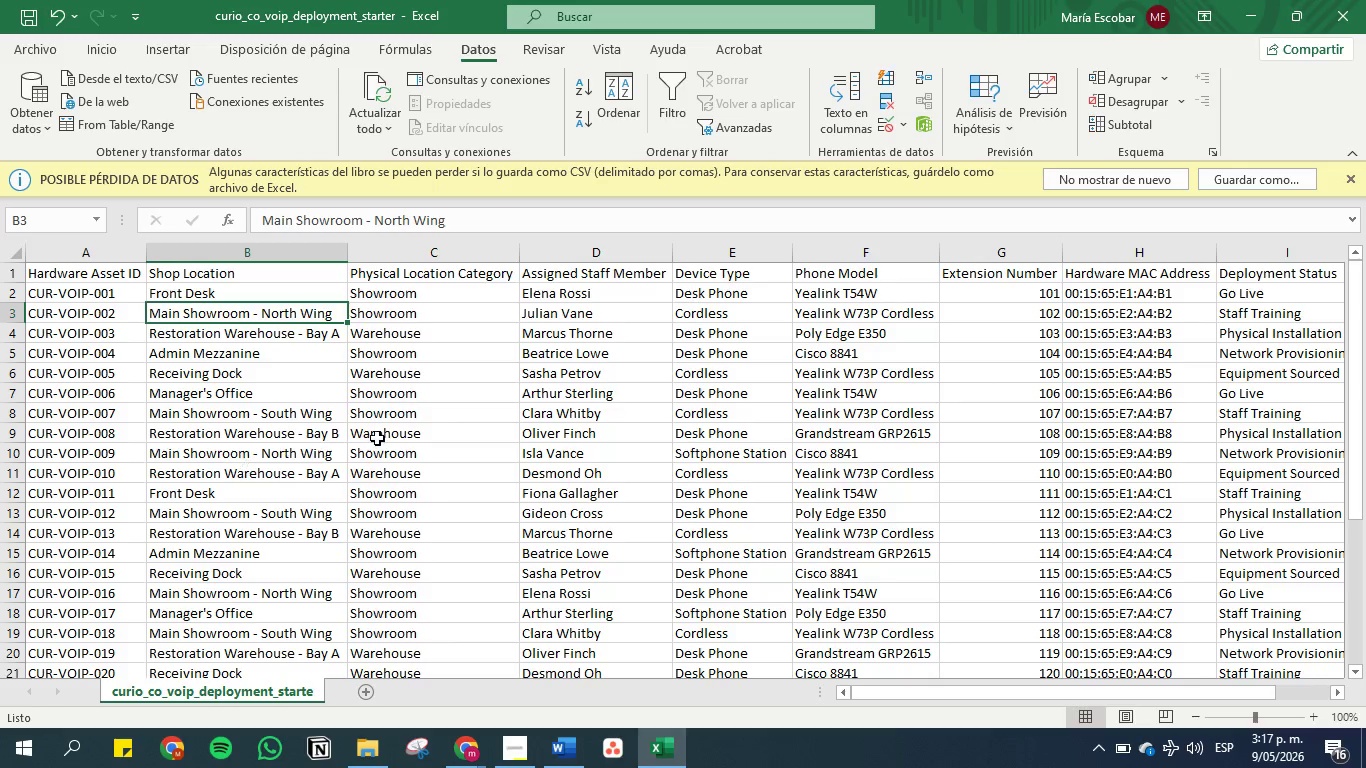 
wait(6.44)
 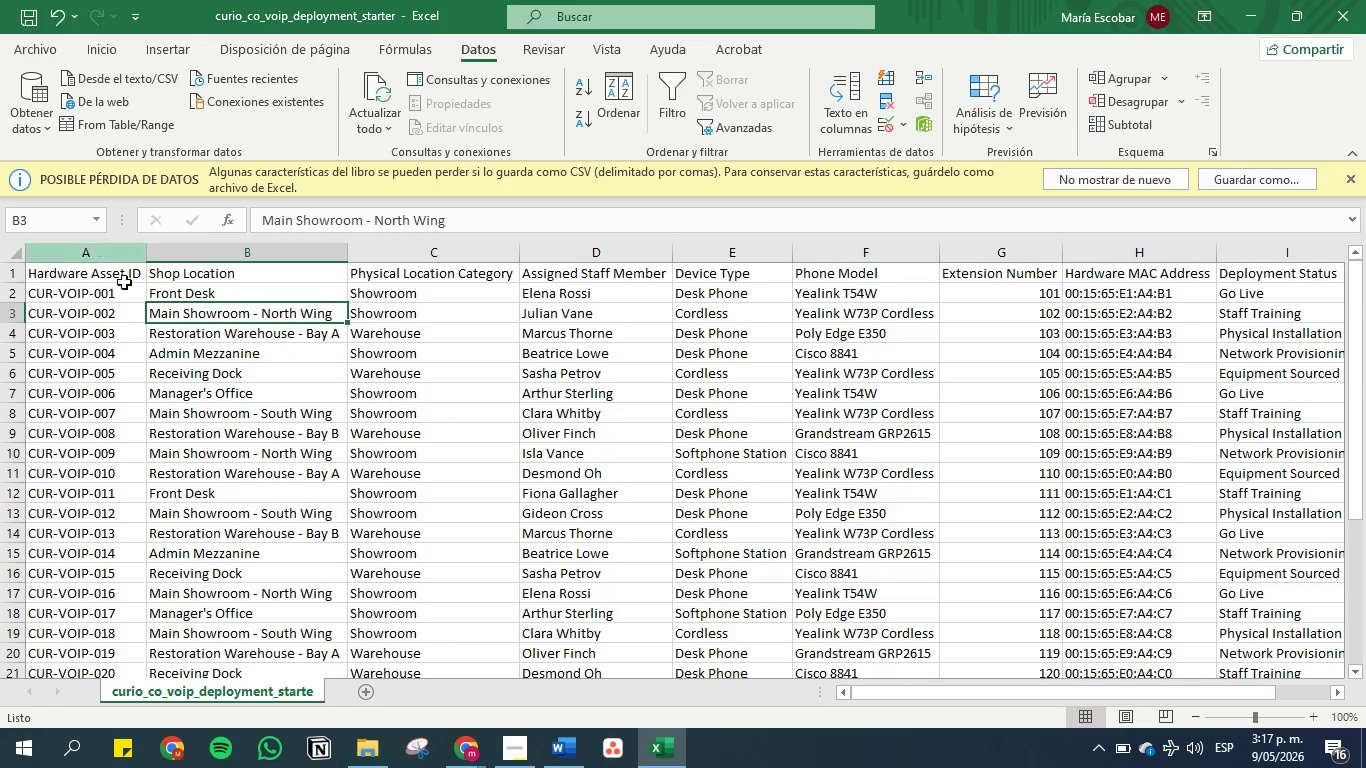 
left_click([610, 749])
 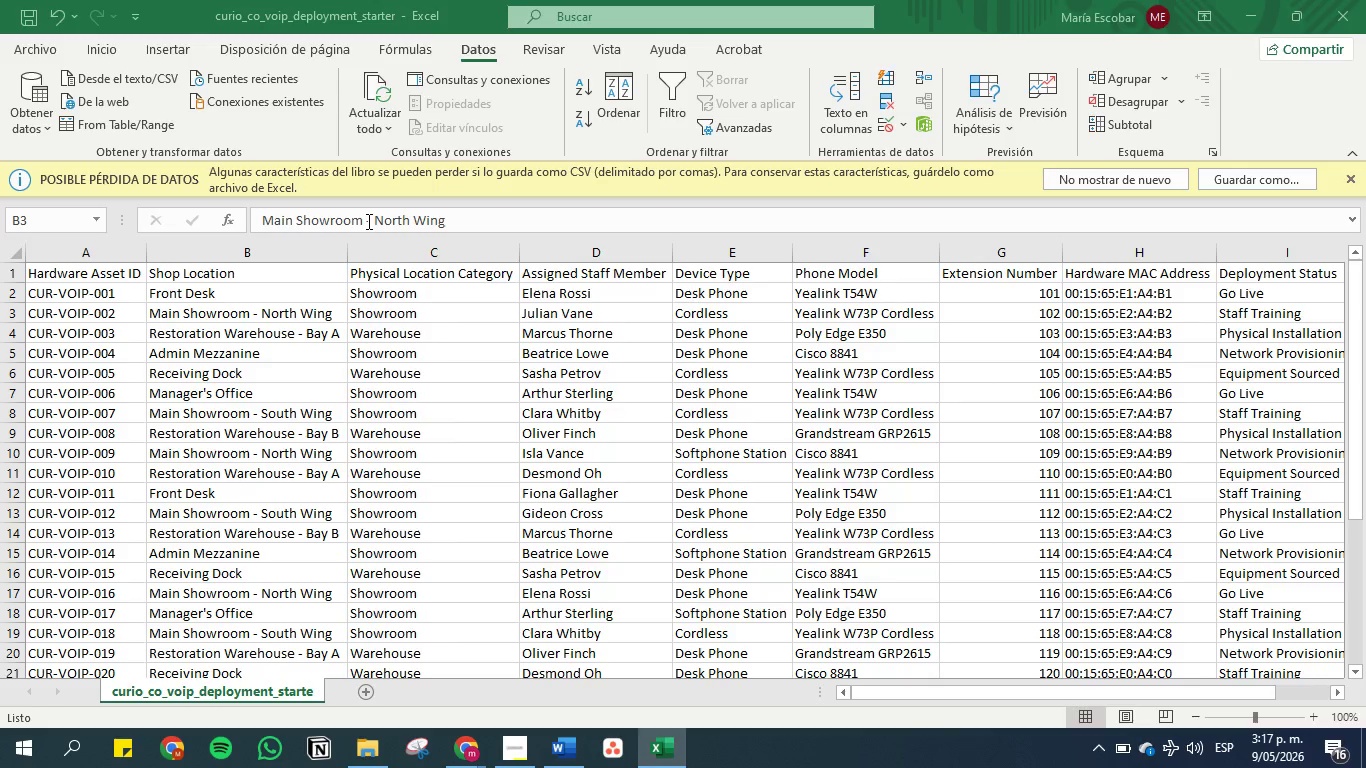 
wait(5.62)
 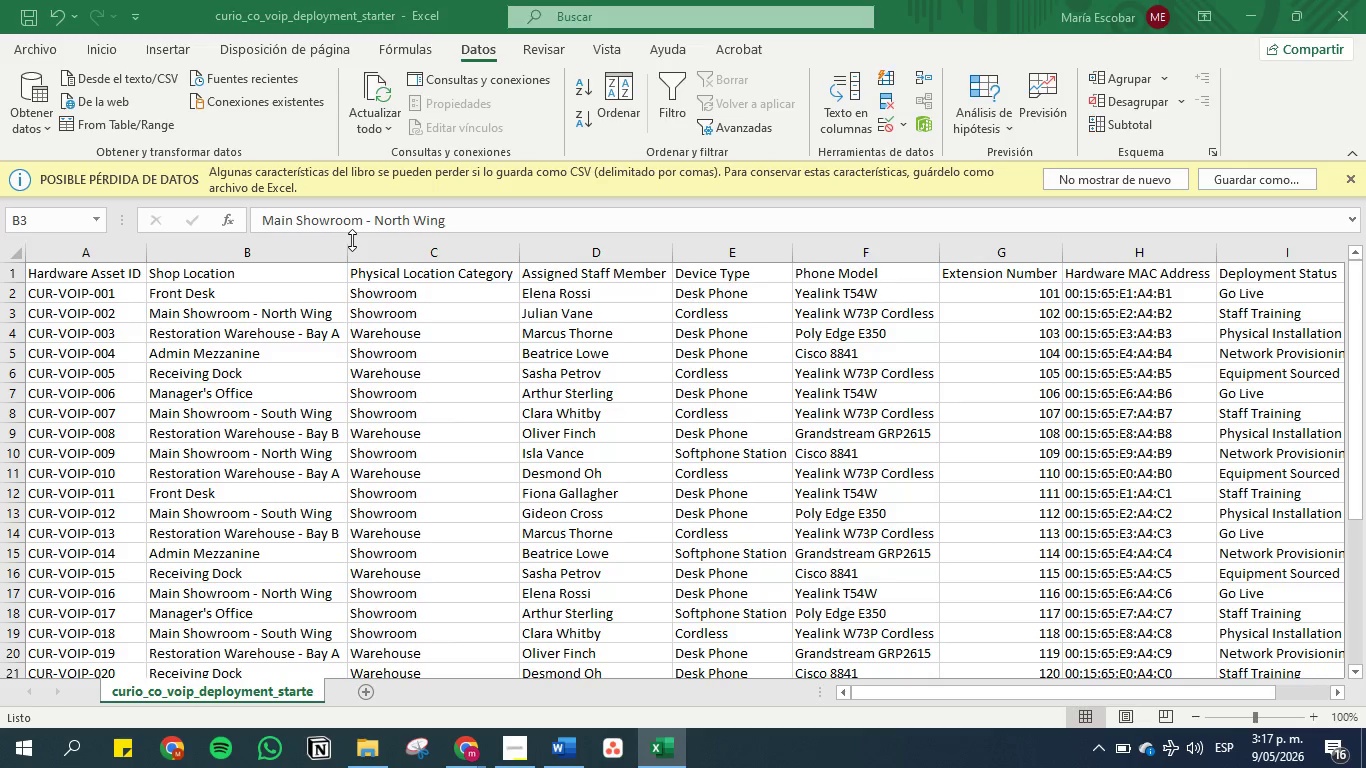 
mouse_move([608, 703])
 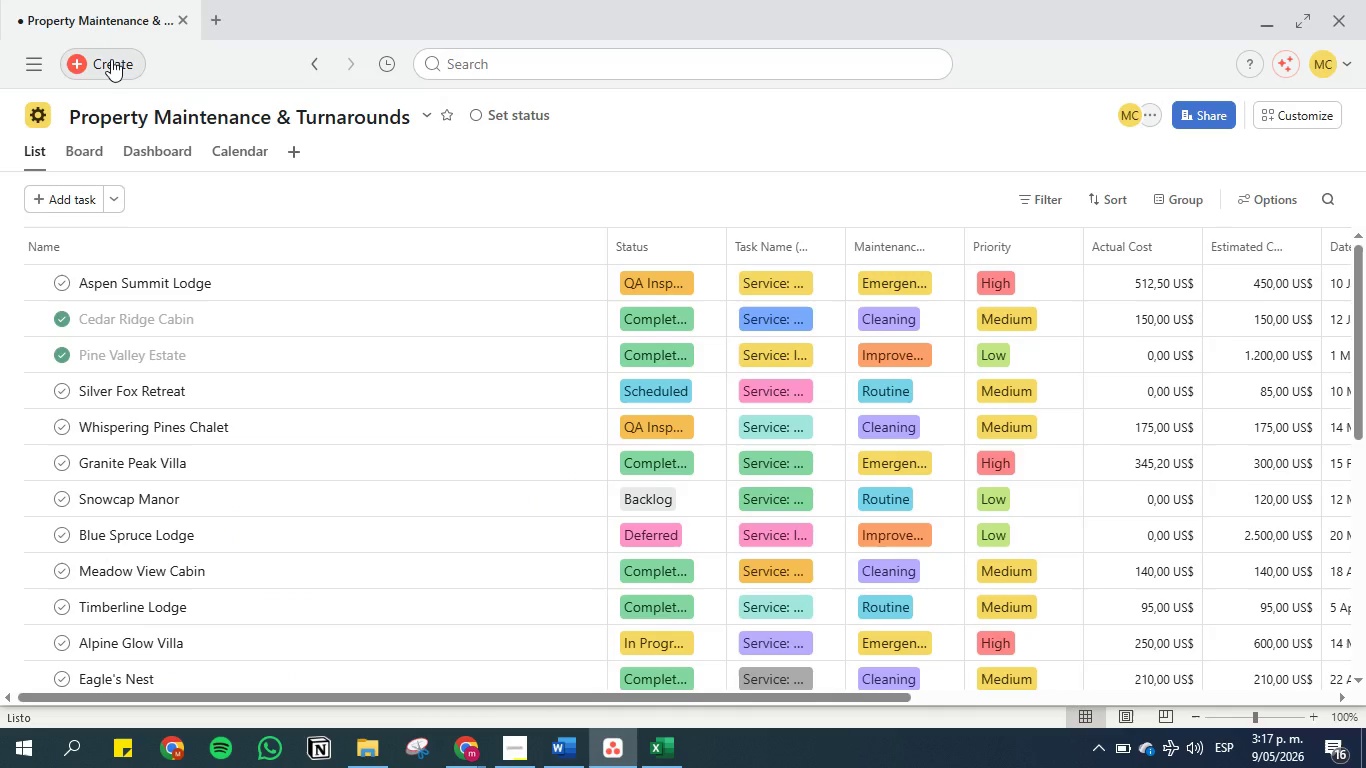 
wait(6.7)
 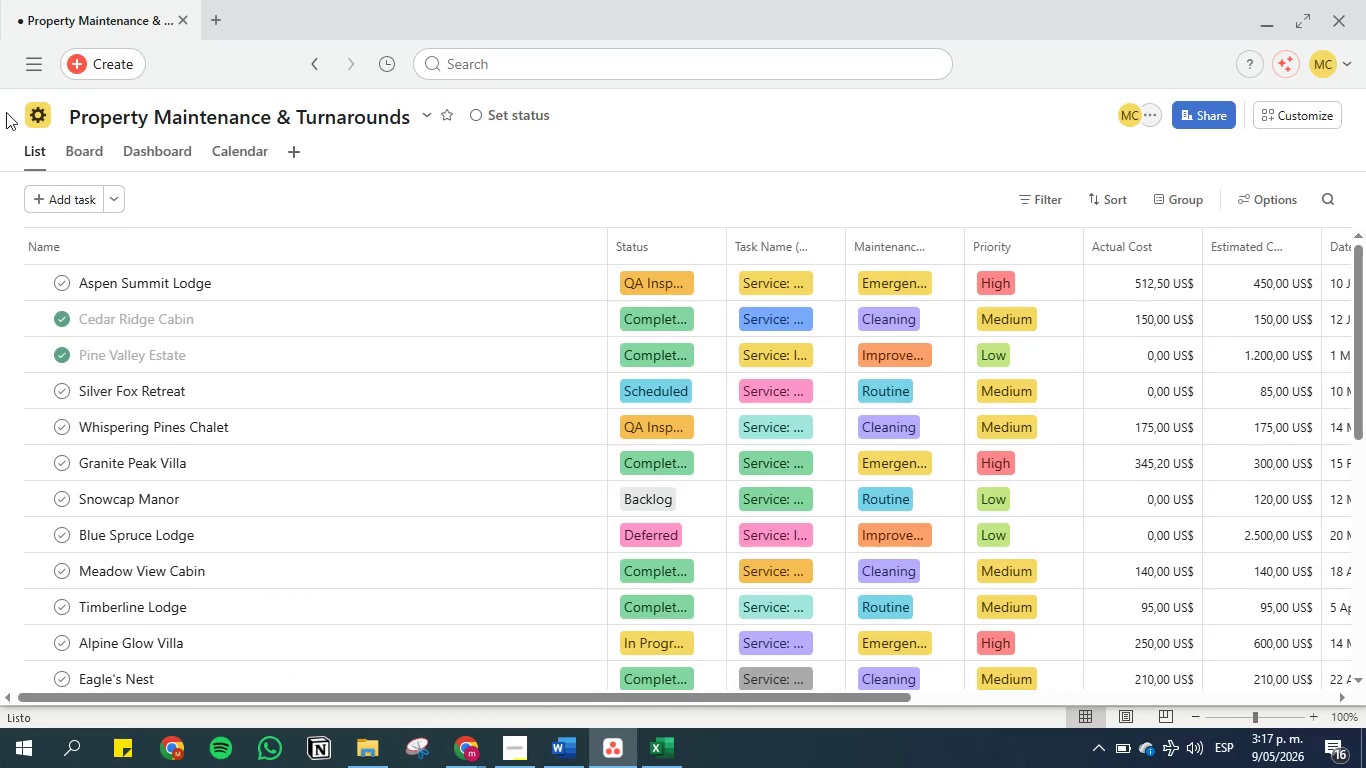 
left_click([111, 59])
 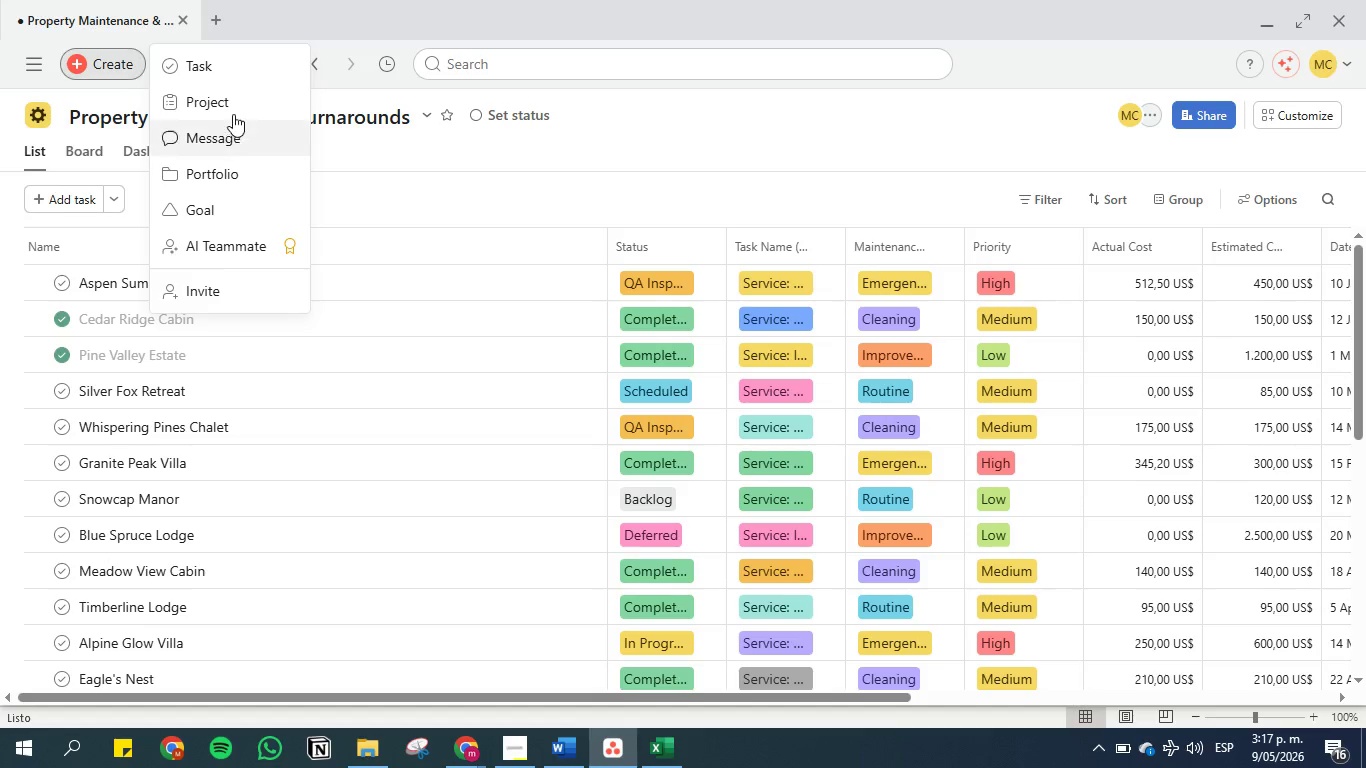 
left_click([232, 97])
 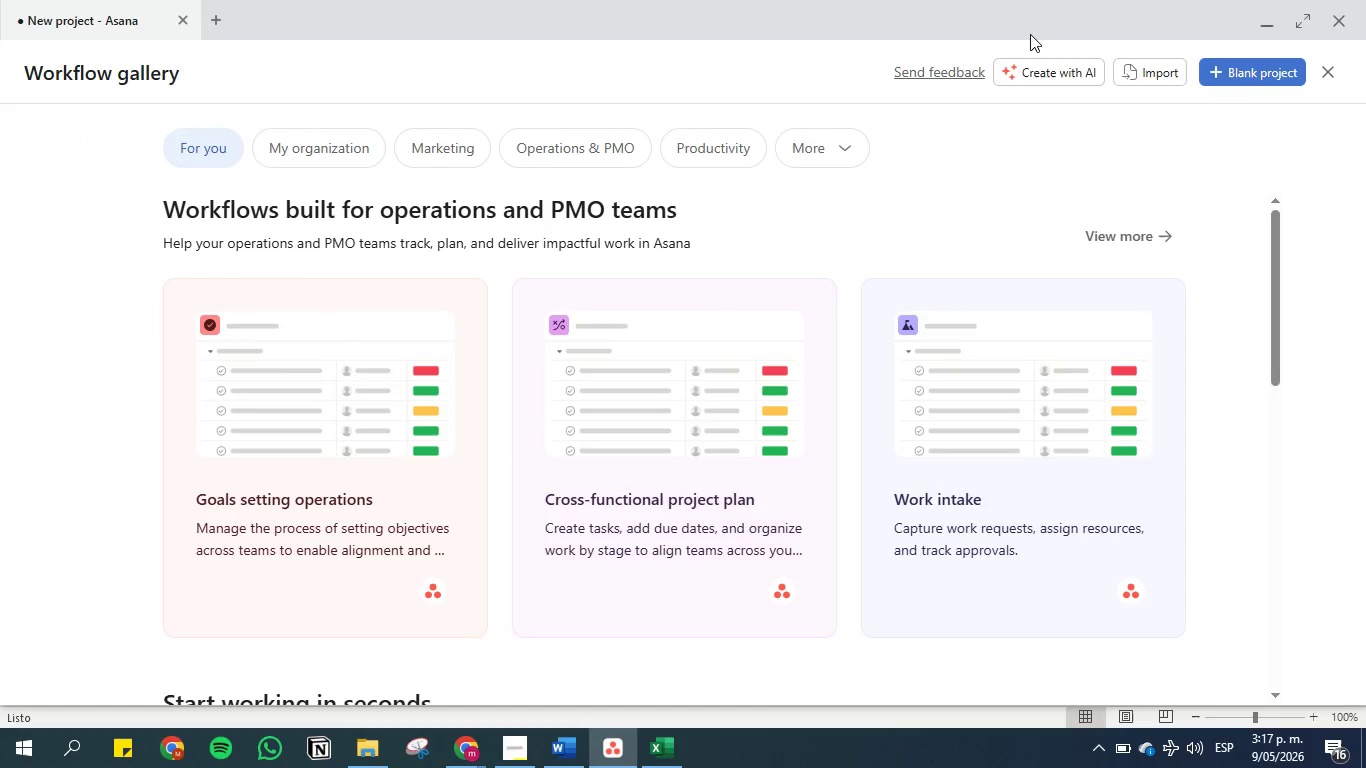 
left_click([1252, 75])
 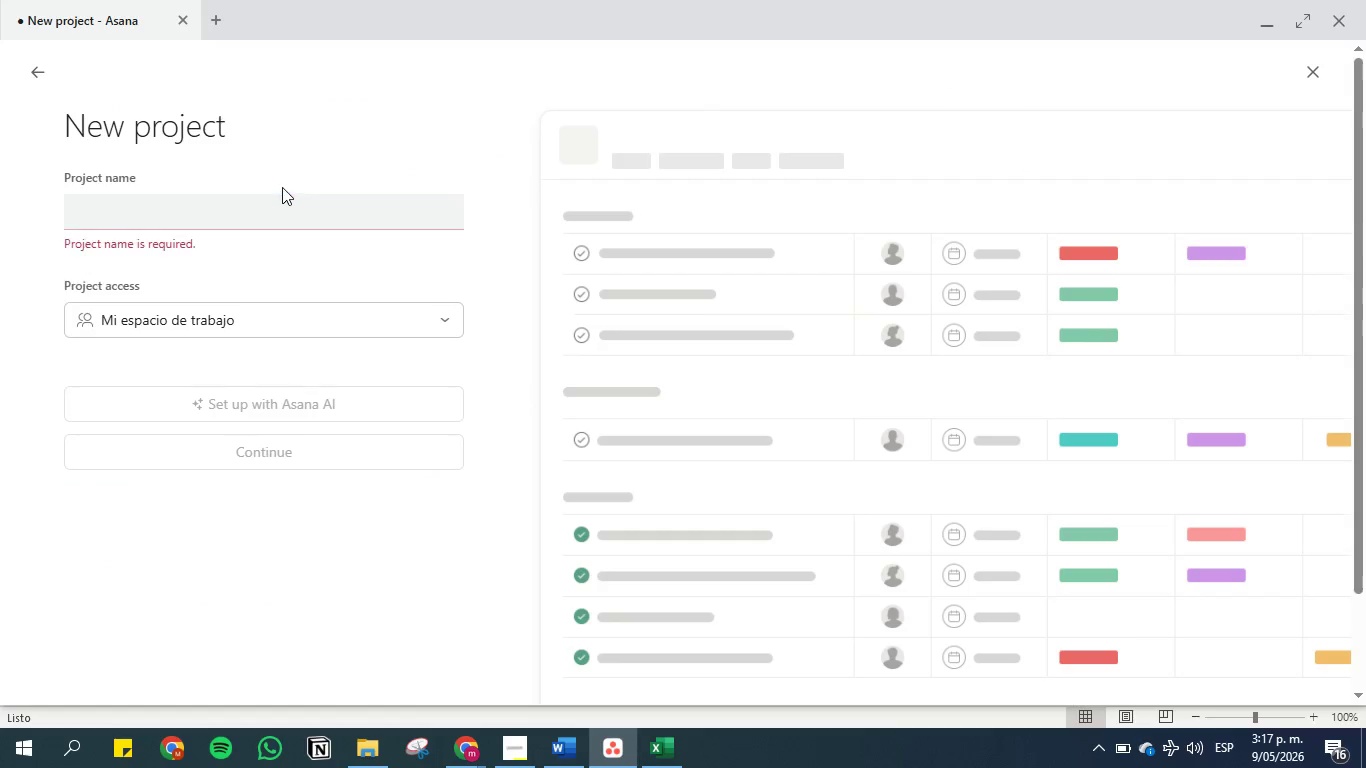 
double_click([284, 203])
 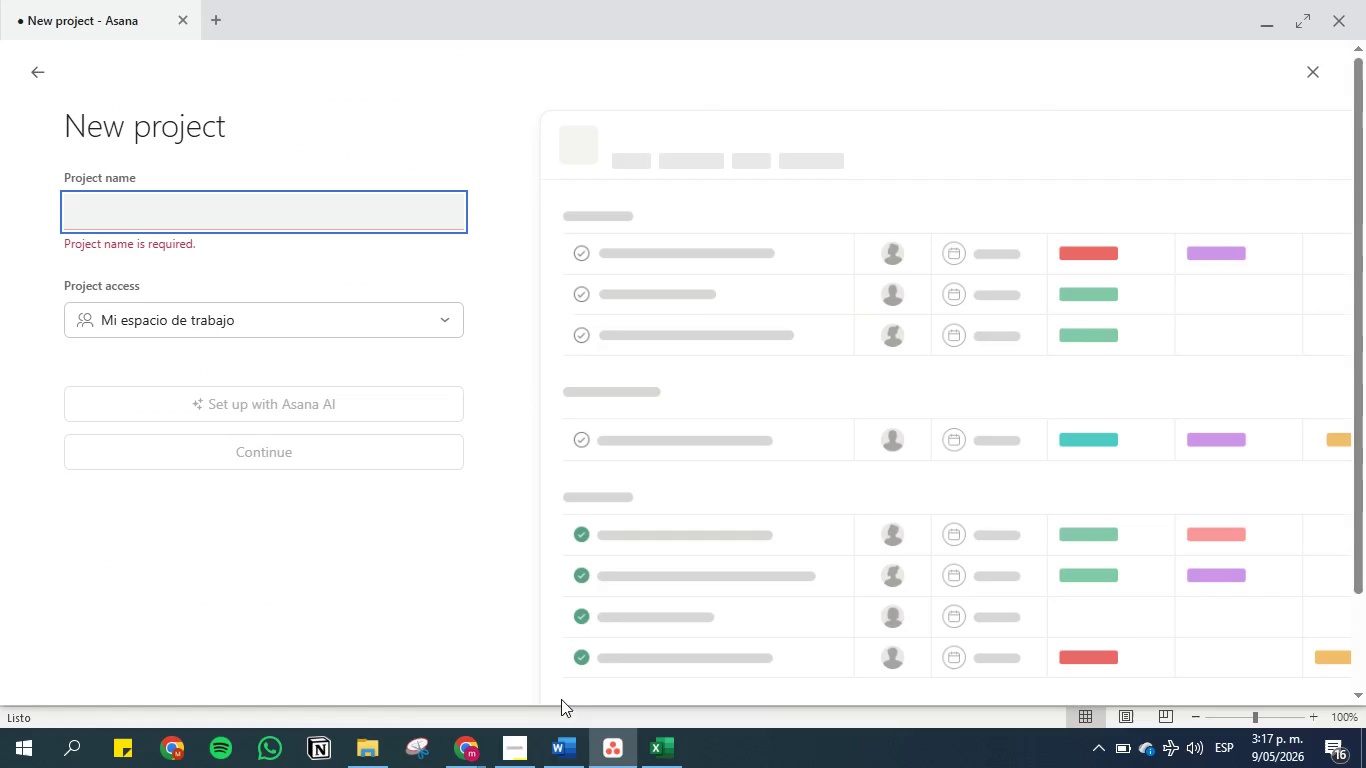 
left_click([569, 736])
 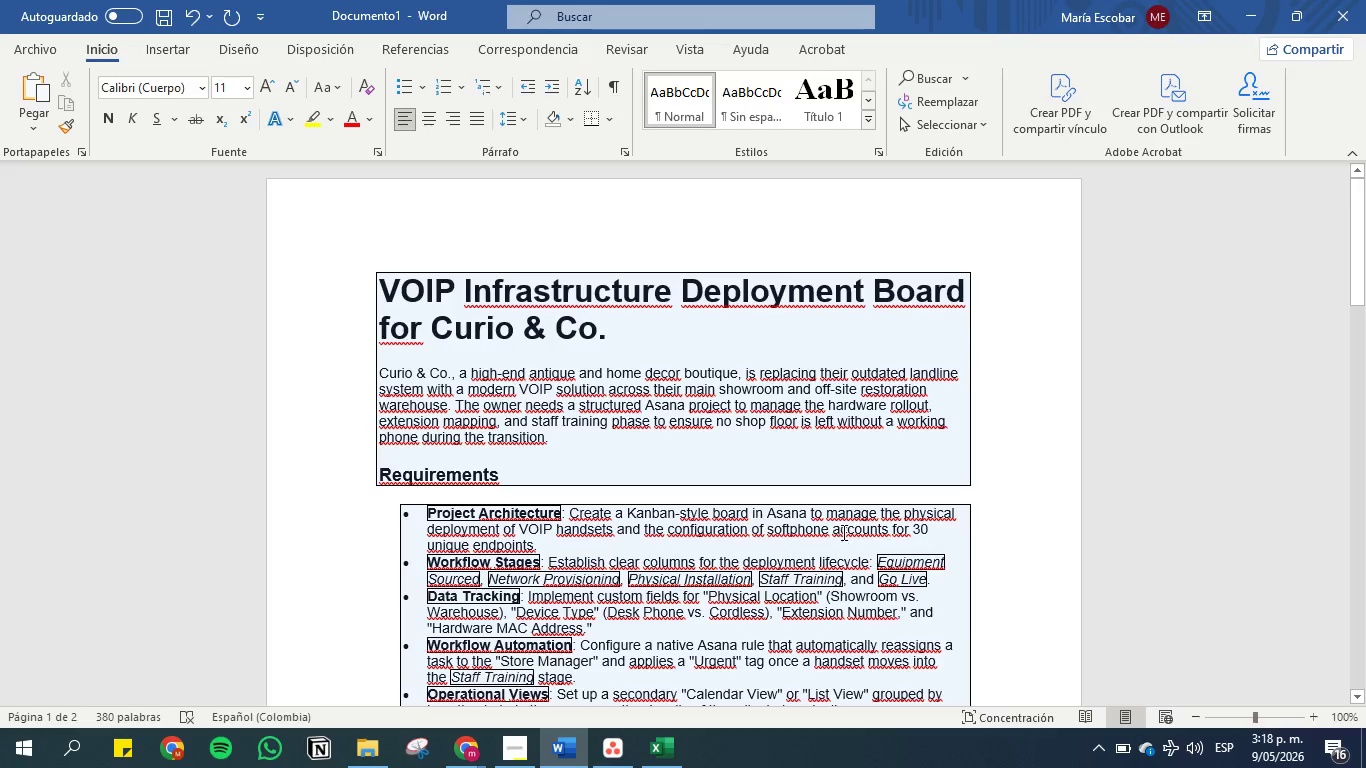 
wait(10.16)
 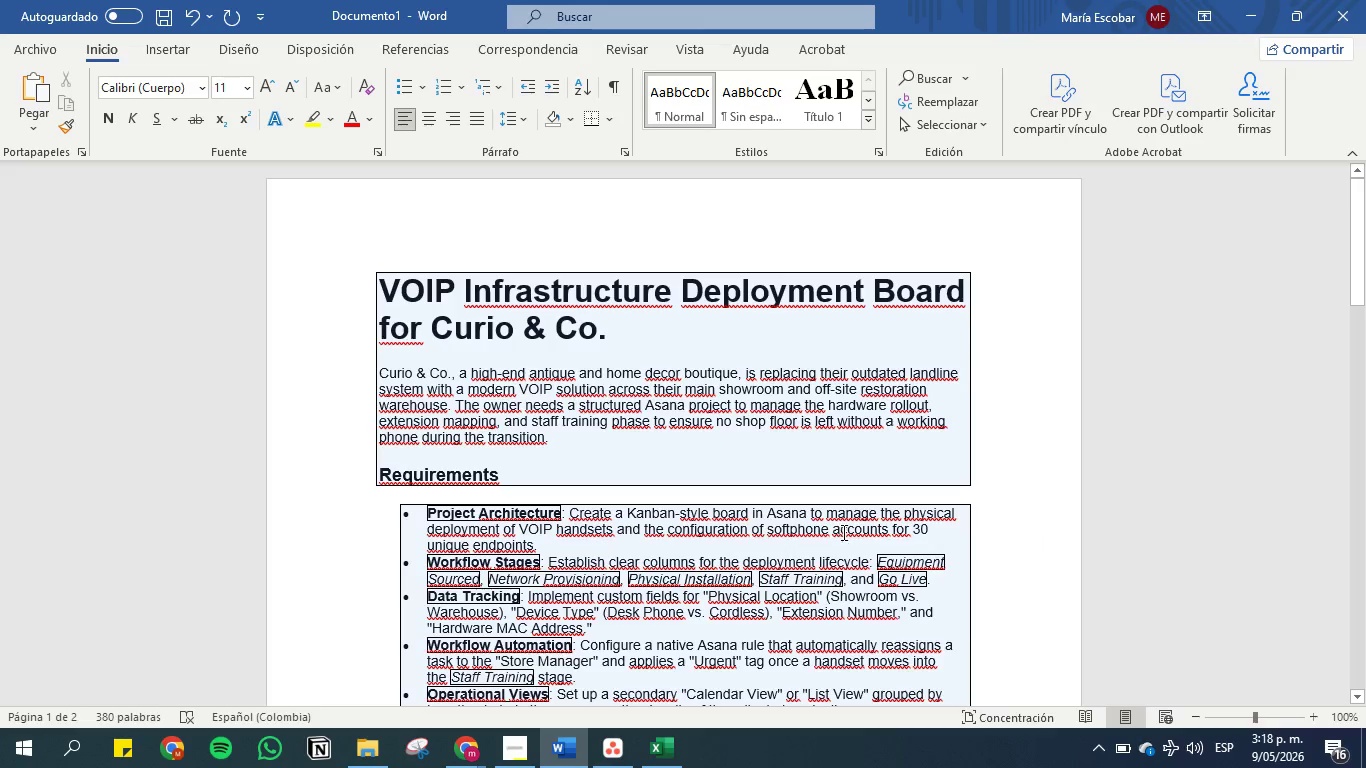 
left_click_drag(start_coordinate=[621, 349], to_coordinate=[359, 297])
 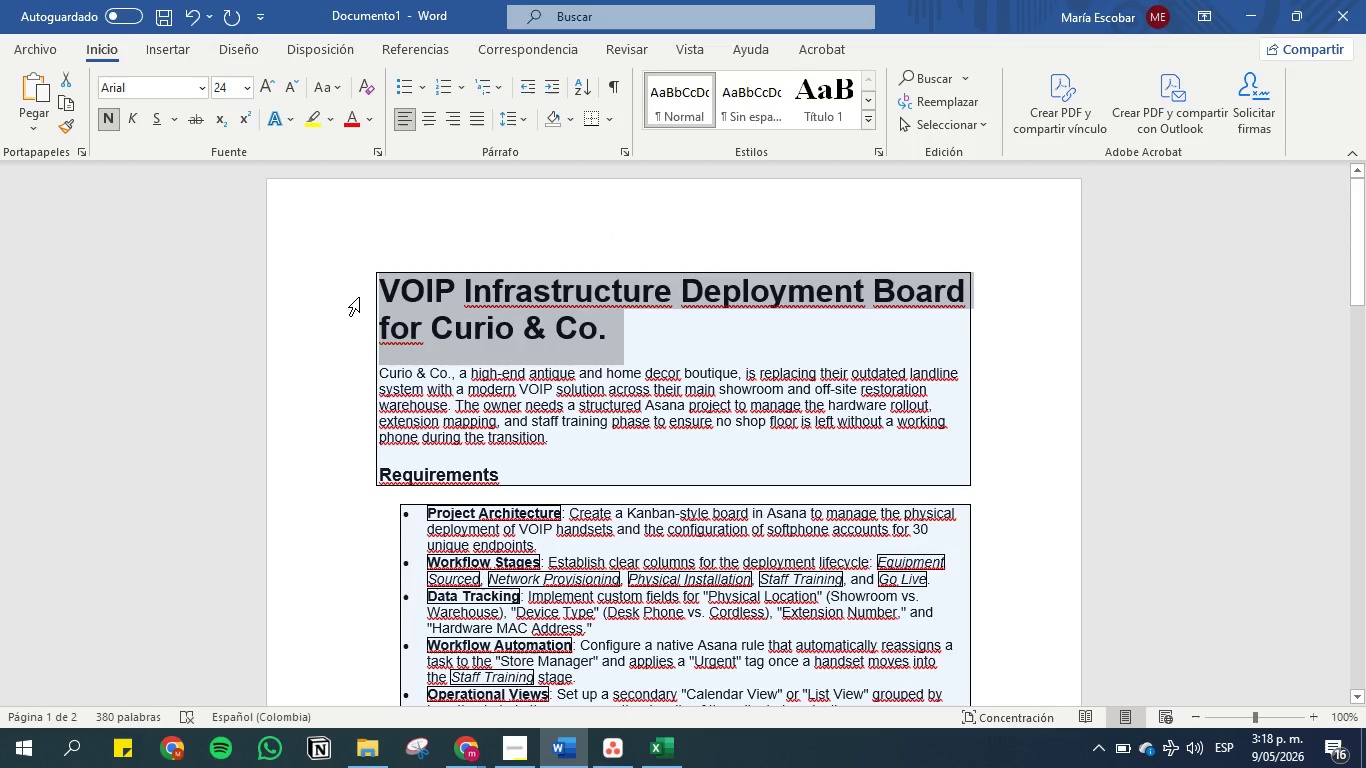 
key(Control+C)
 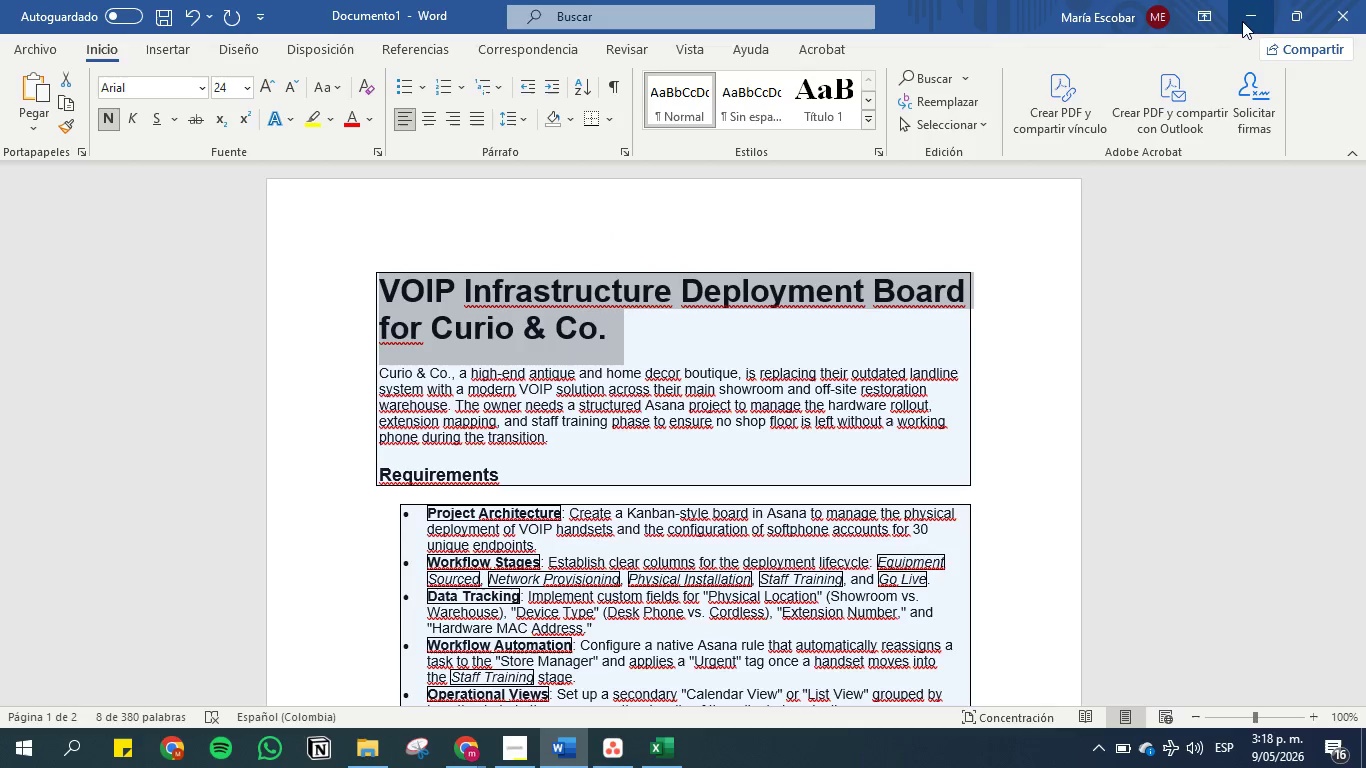 
left_click([1242, 21])
 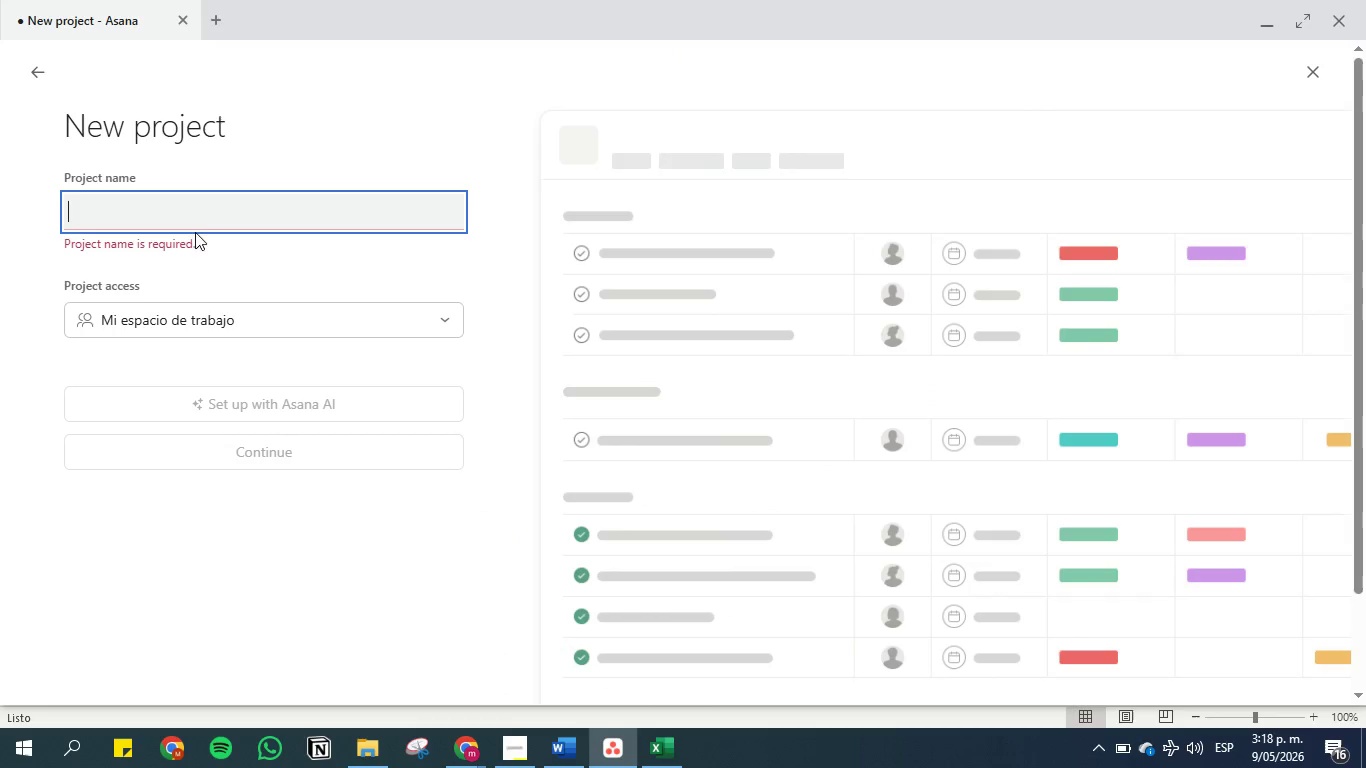 
left_click([198, 215])
 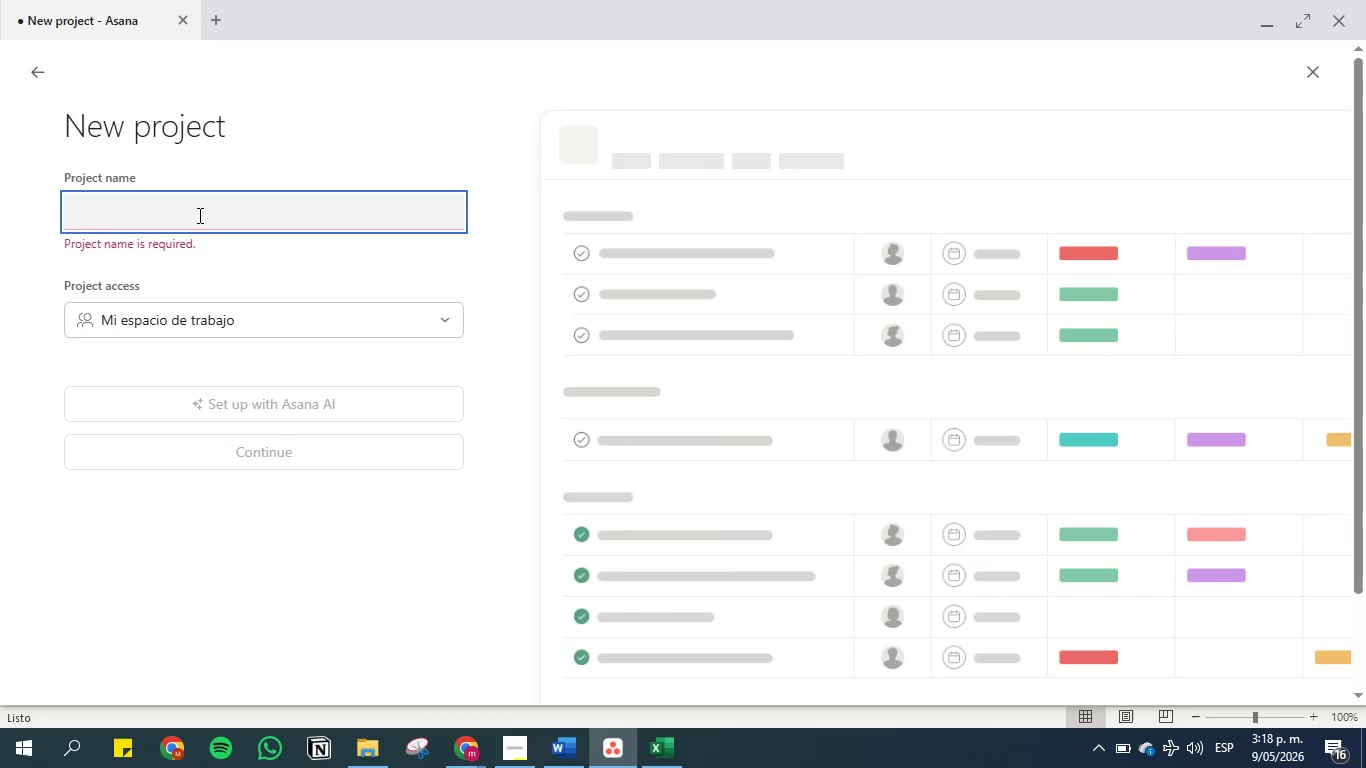 
hold_key(key=ControlLeft, duration=0.58)